 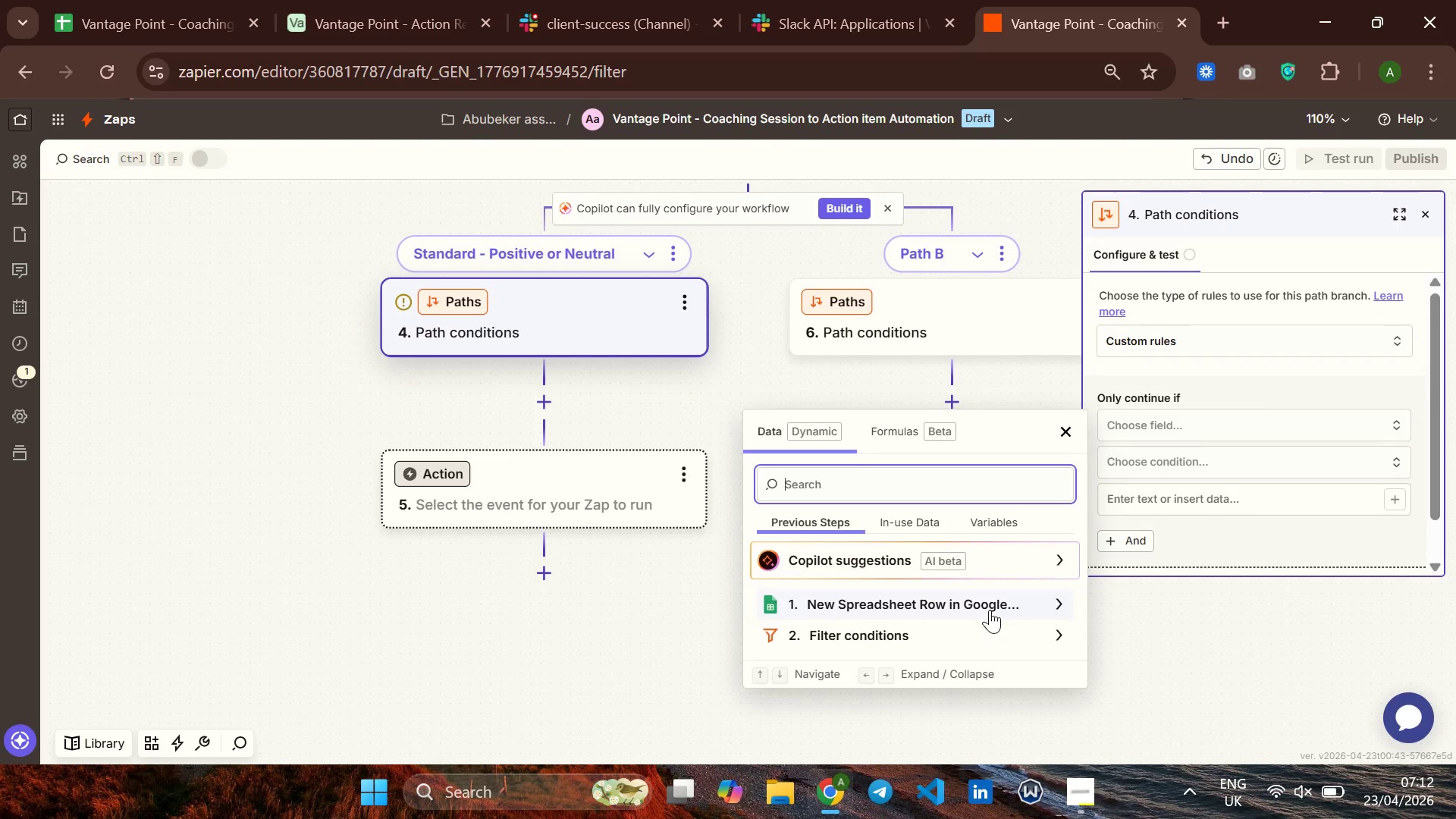 
scroll: coordinate [874, 584], scroll_direction: none, amount: 0.0
 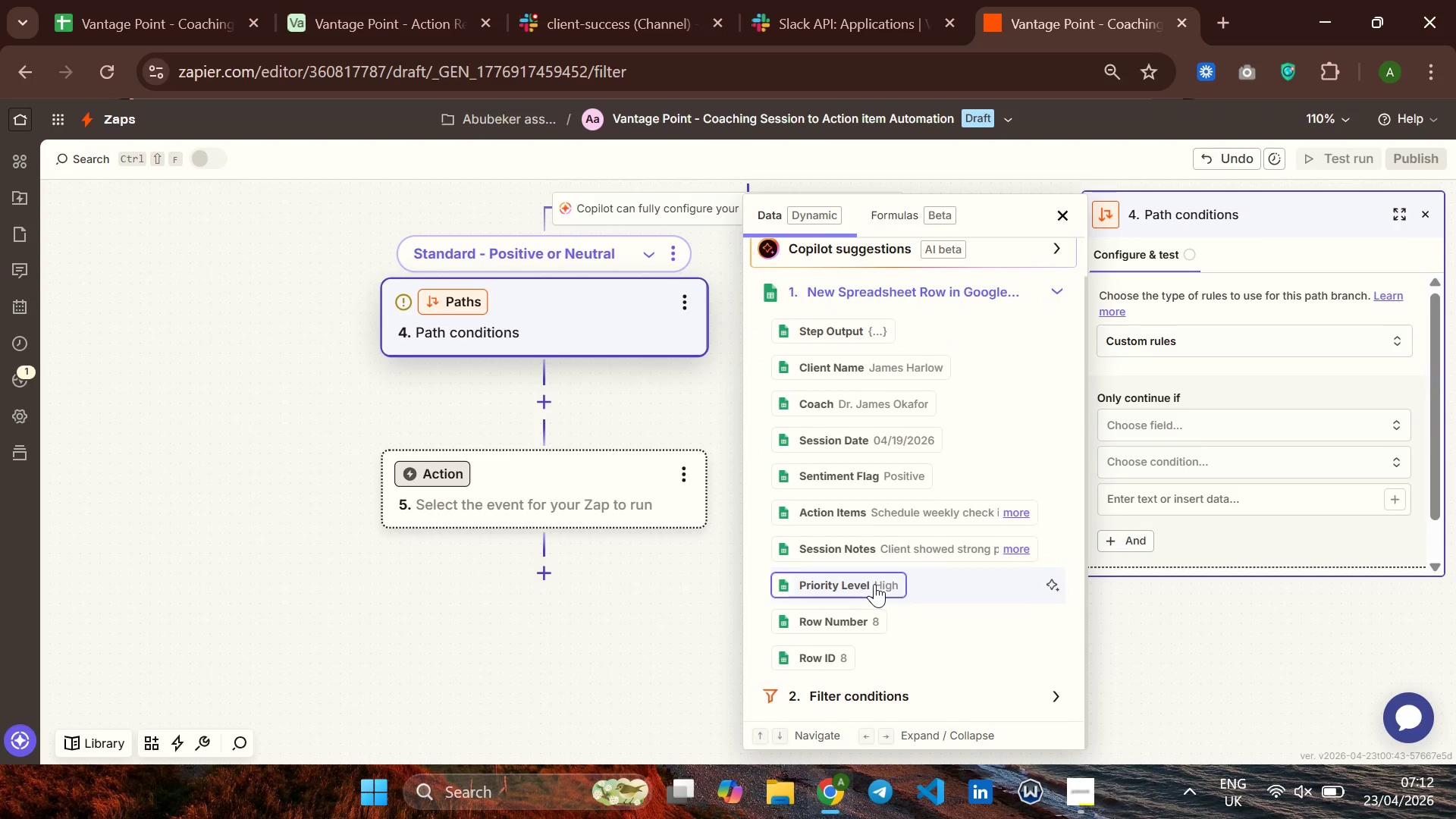 
scroll: coordinate [874, 584], scroll_direction: down, amount: 1.0
 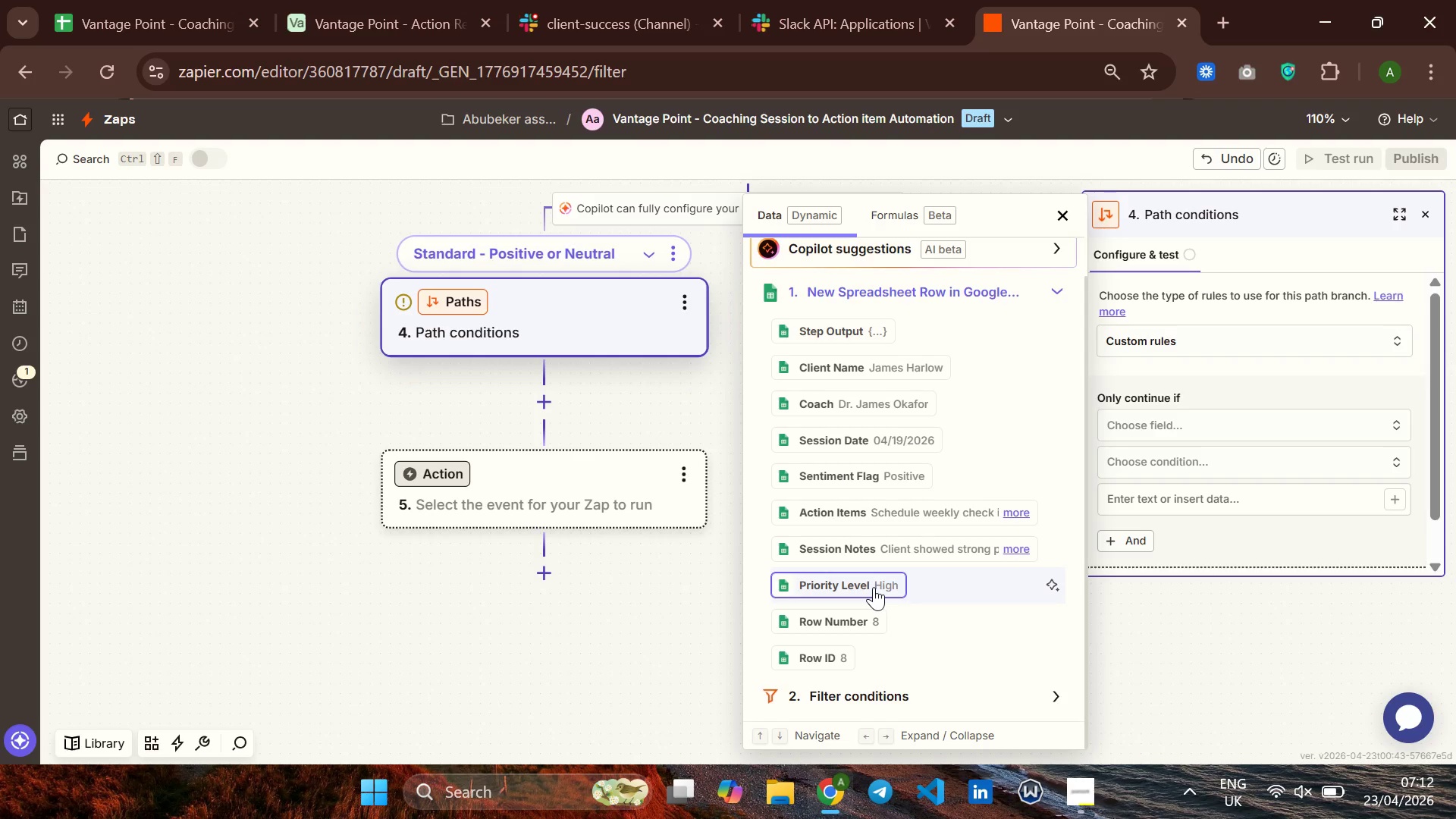 
wait(5.55)
 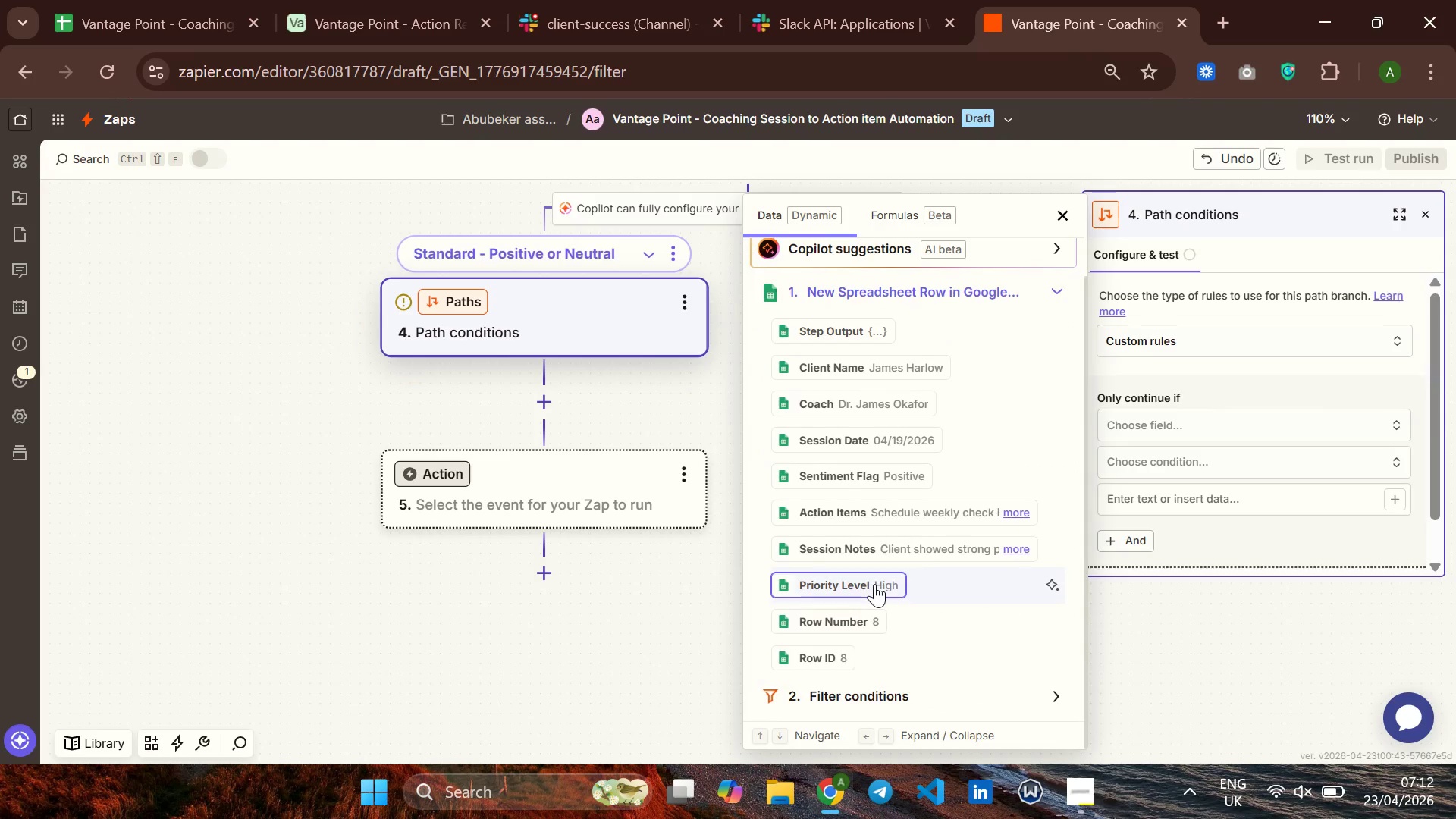 
left_click([830, 471])
 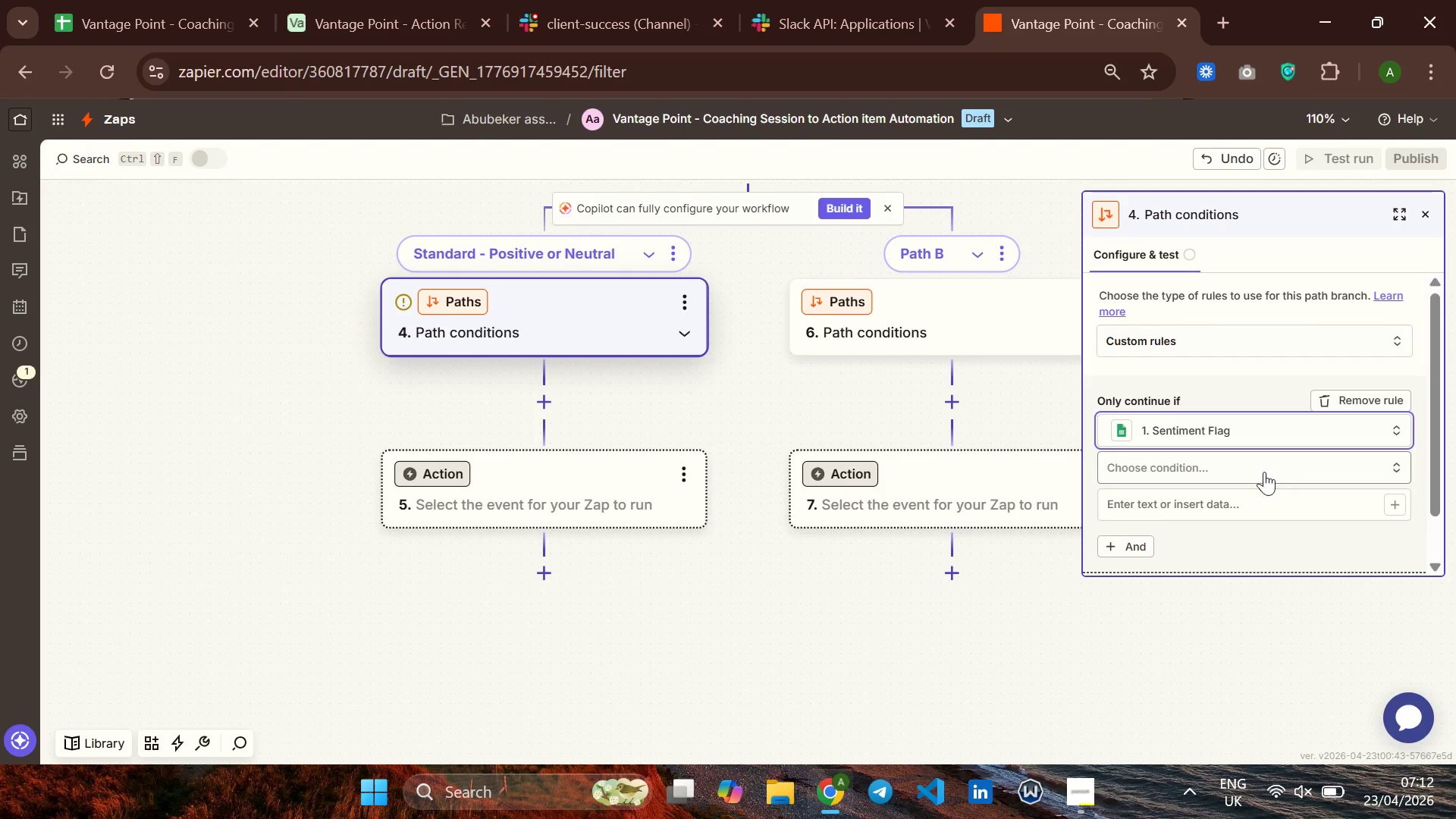 
left_click([1263, 463])
 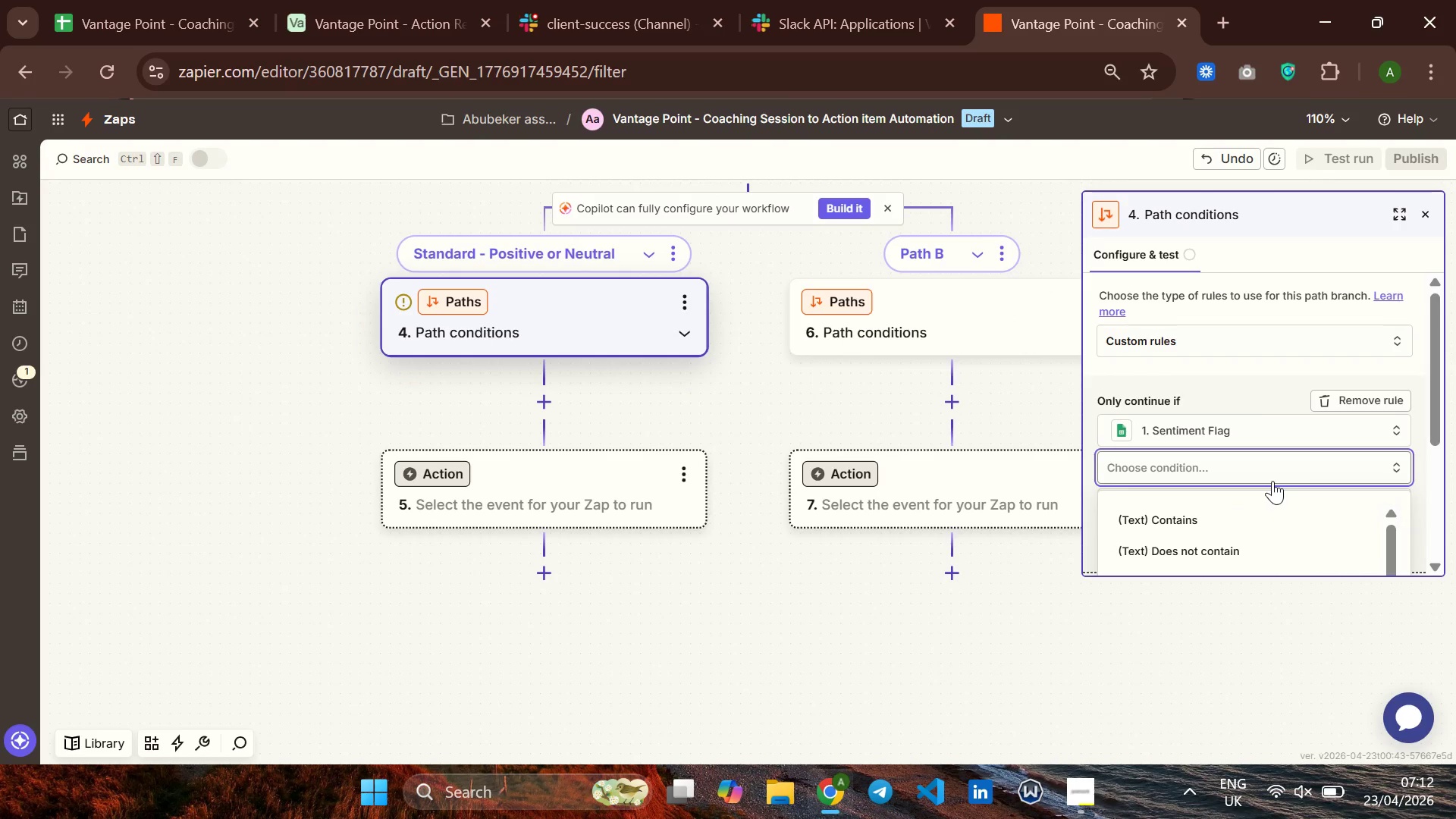 
left_click([1232, 516])
 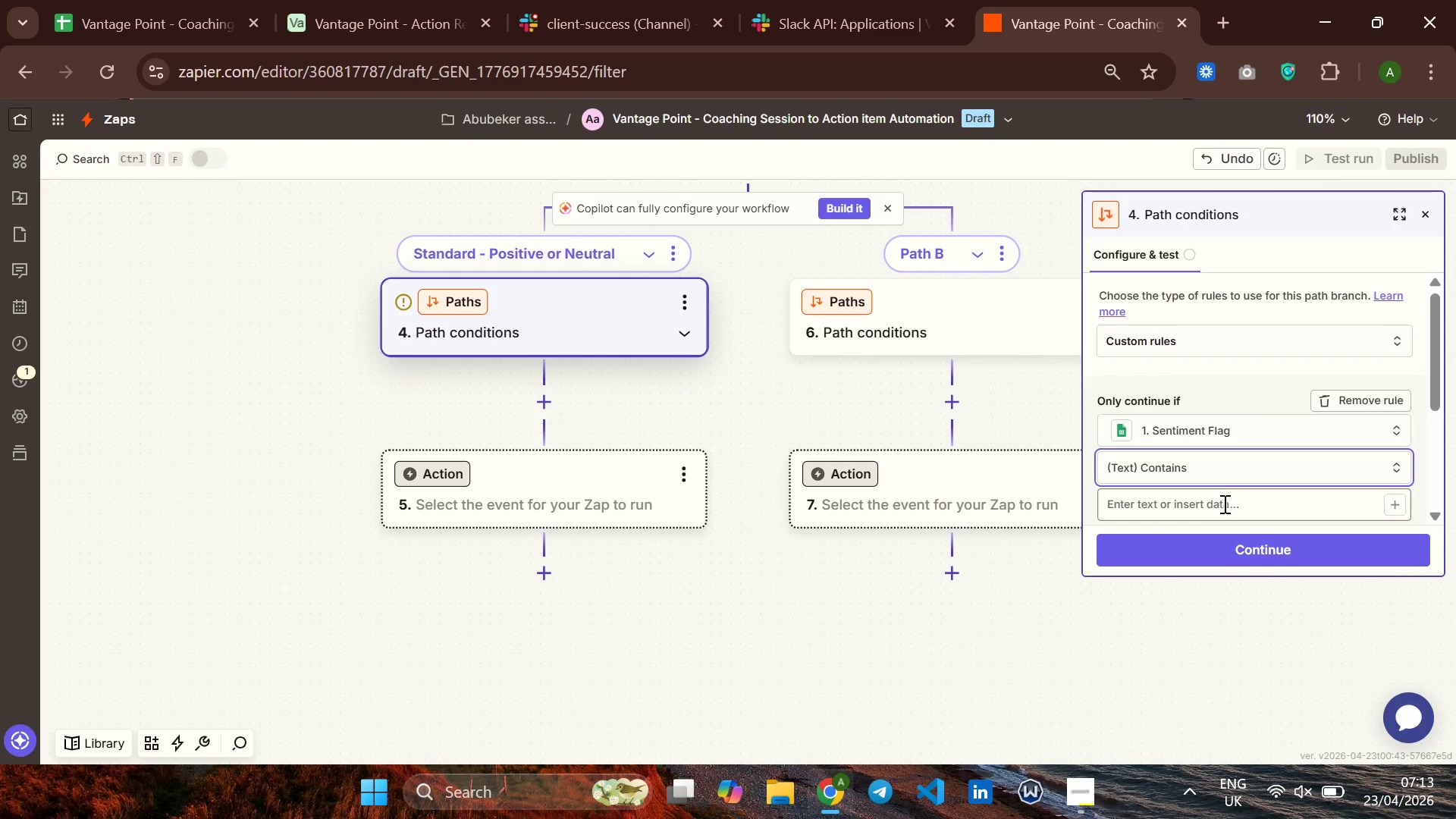 
left_click([1223, 504])
 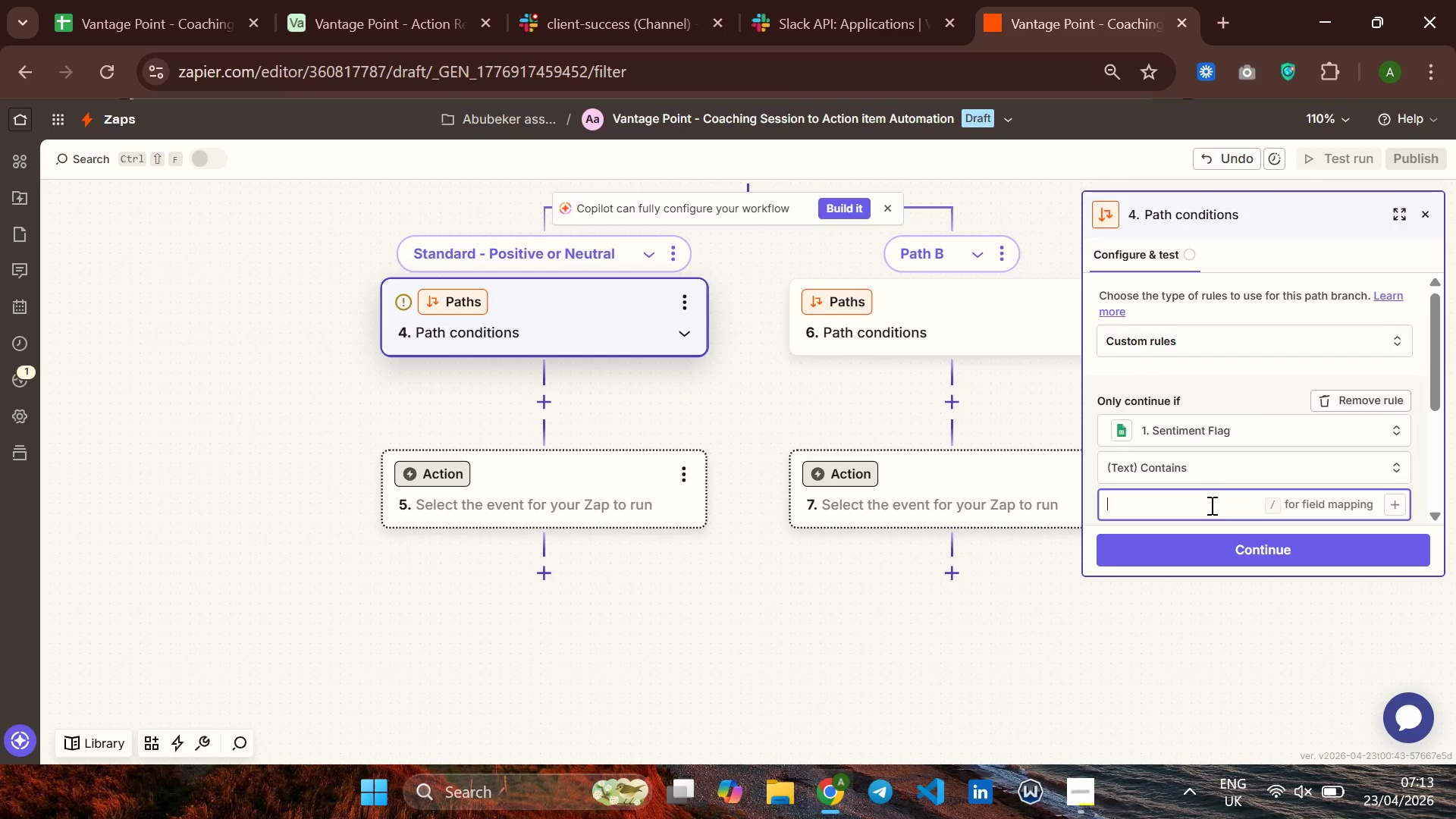 
type(Positive)
 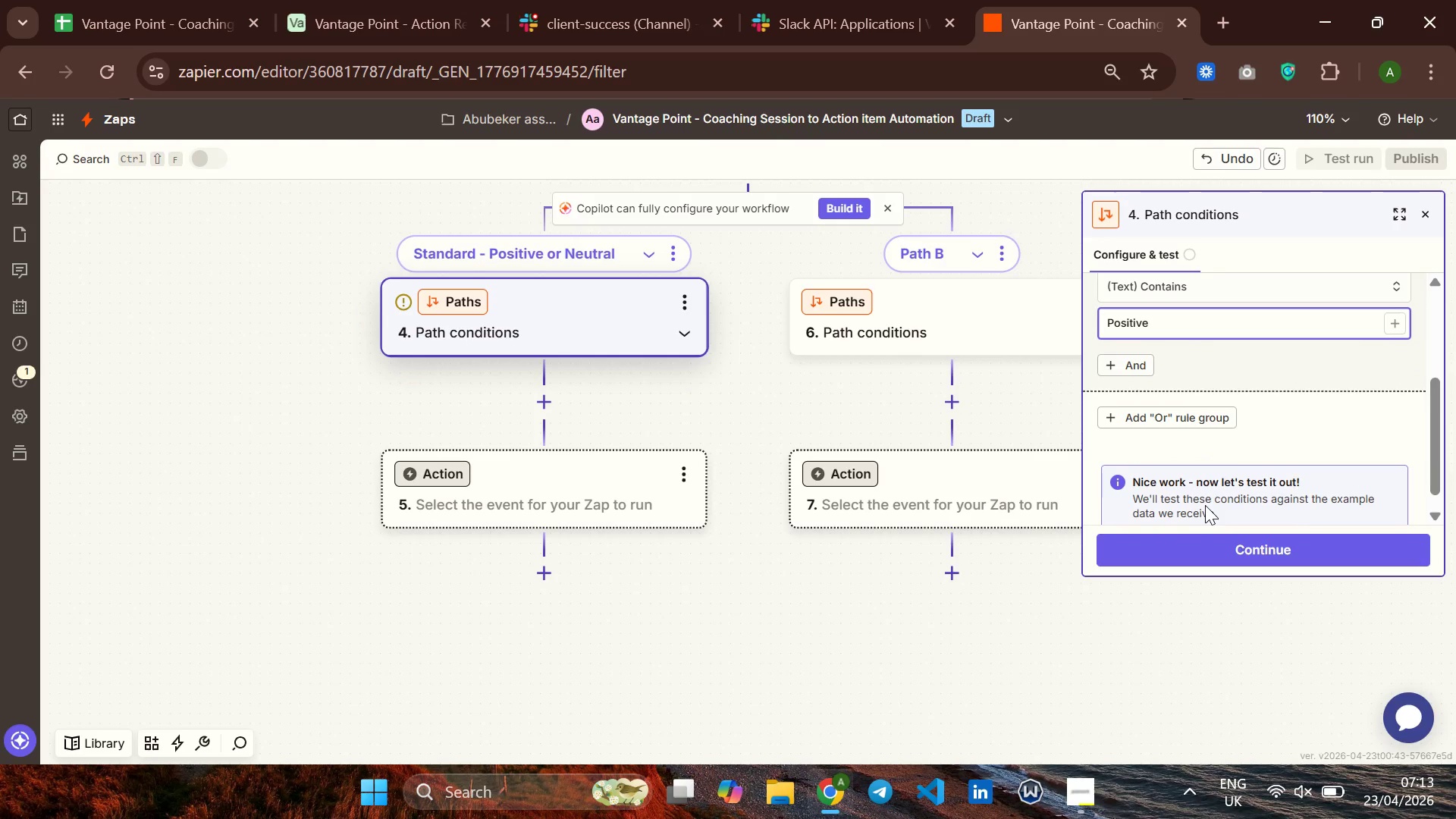 
wait(5.05)
 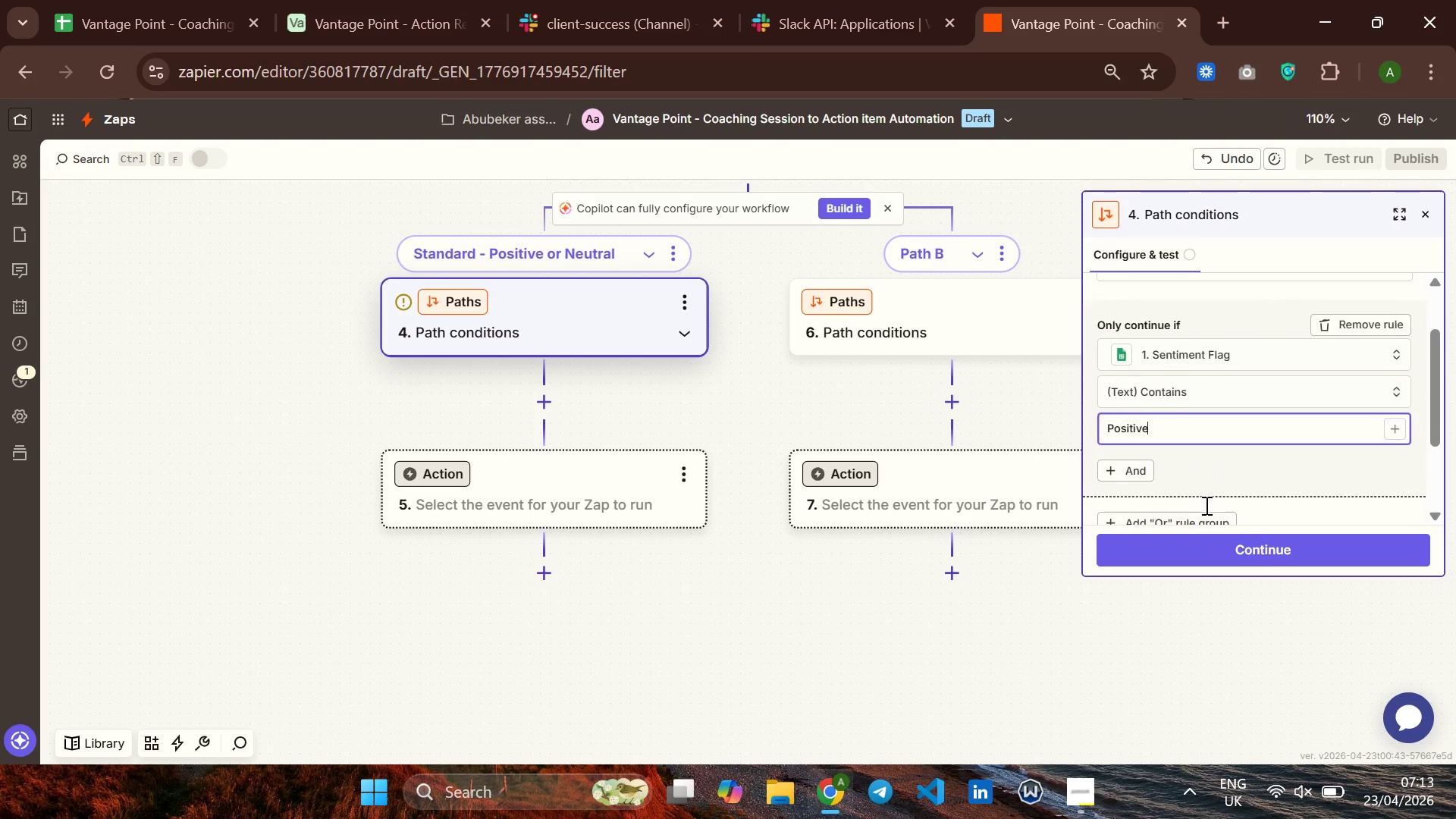 
left_click([1178, 418])
 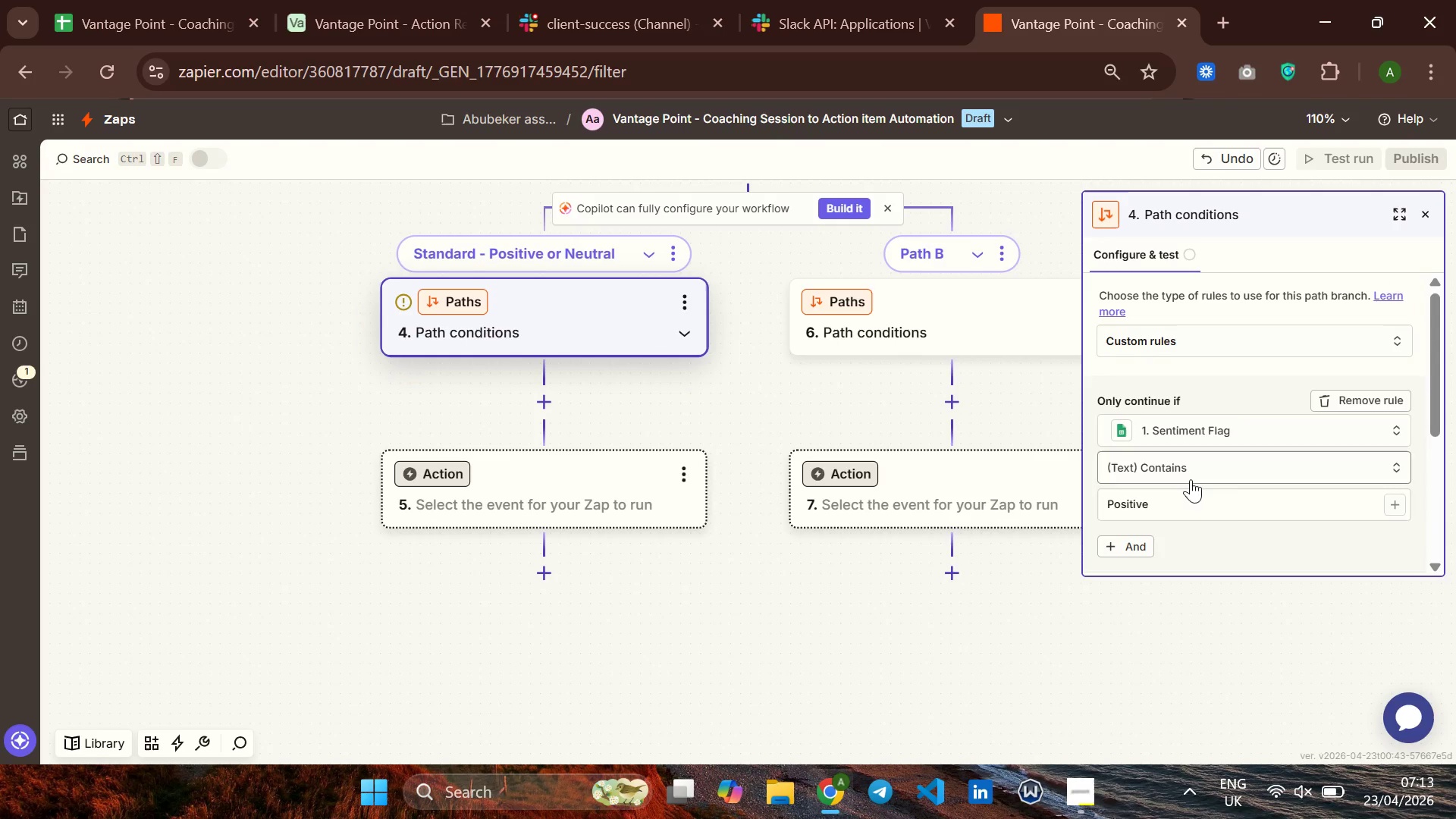 
mouse_move([1206, 482])
 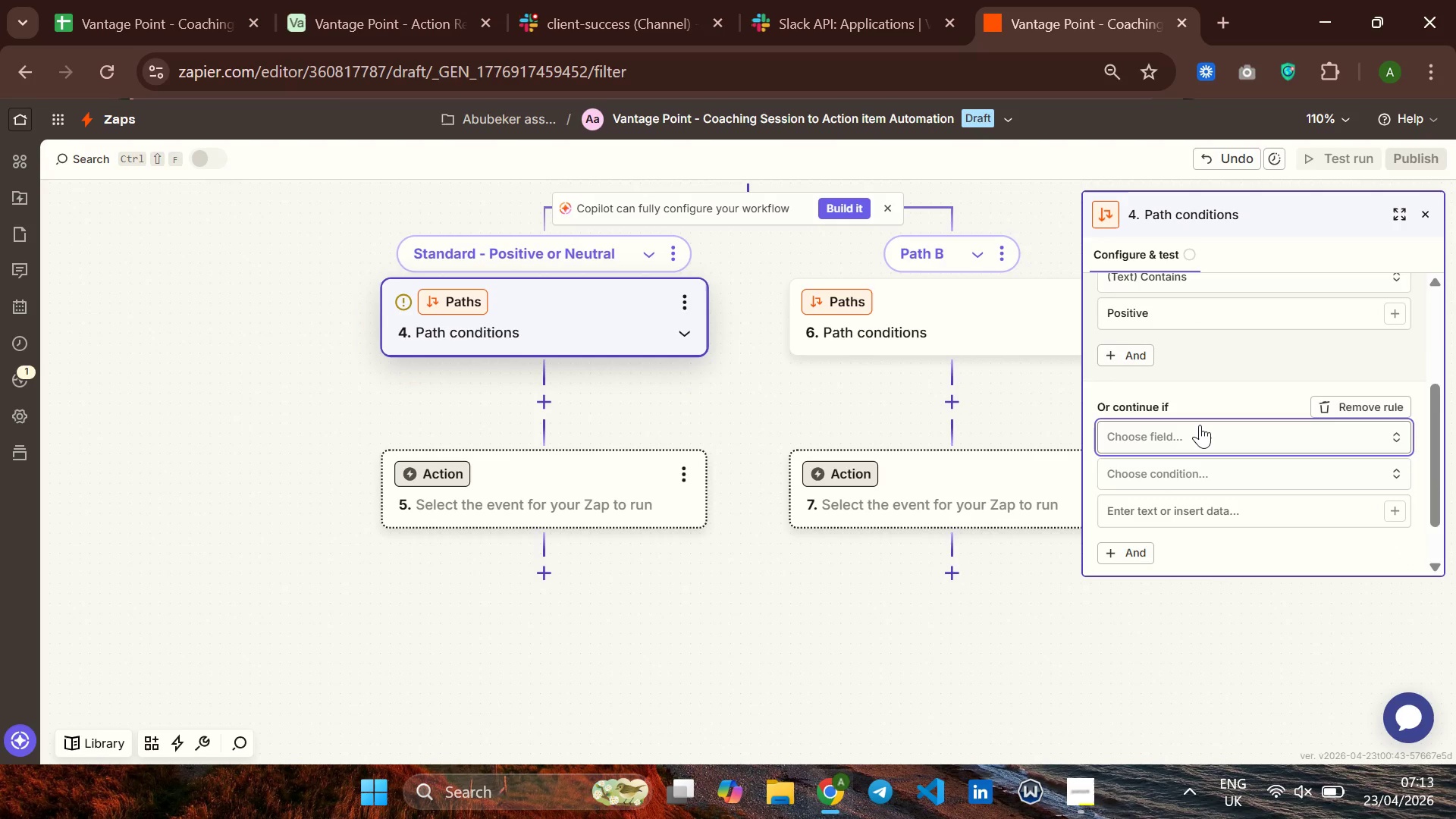 
left_click([1200, 425])
 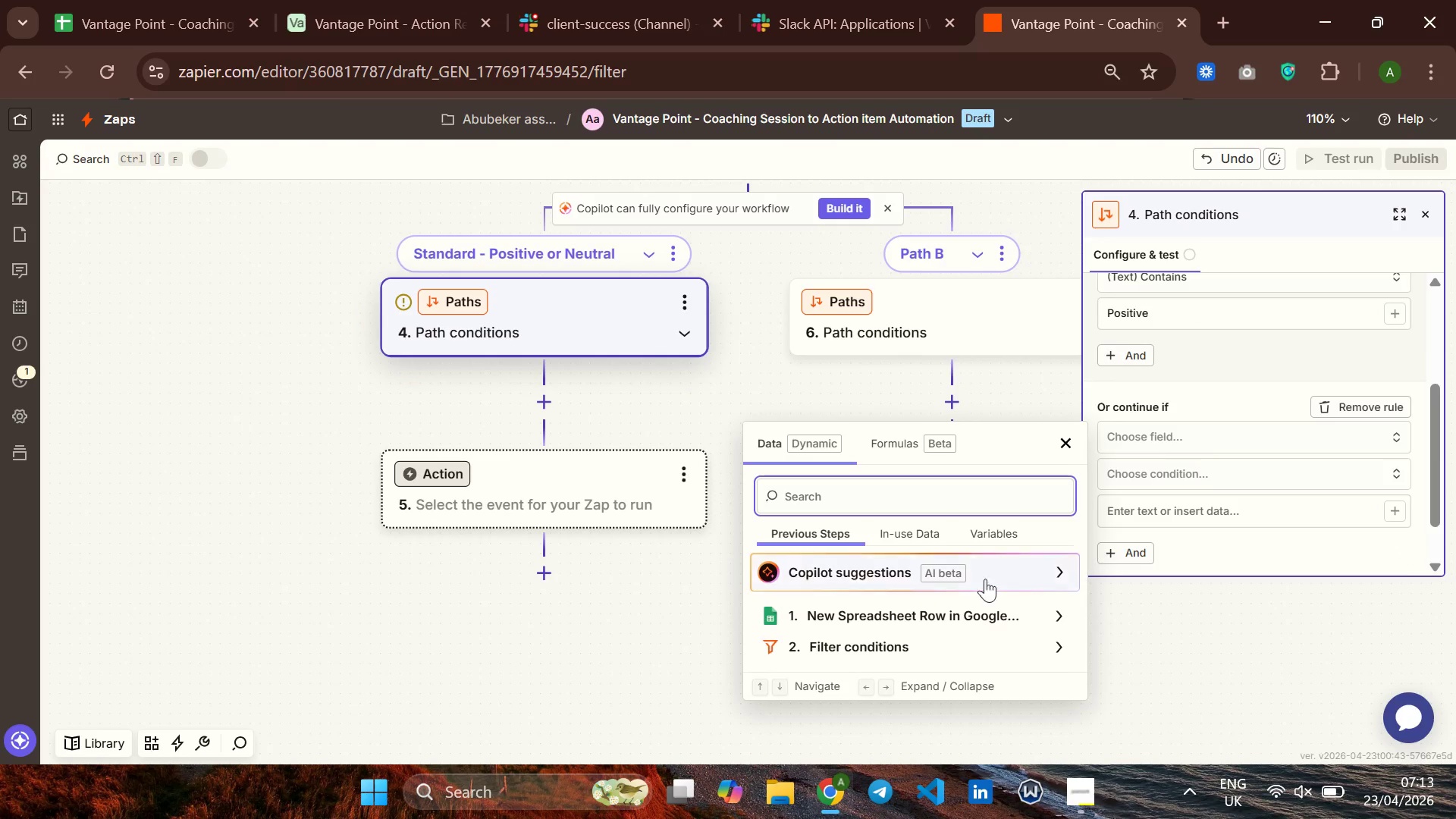 
left_click([935, 612])
 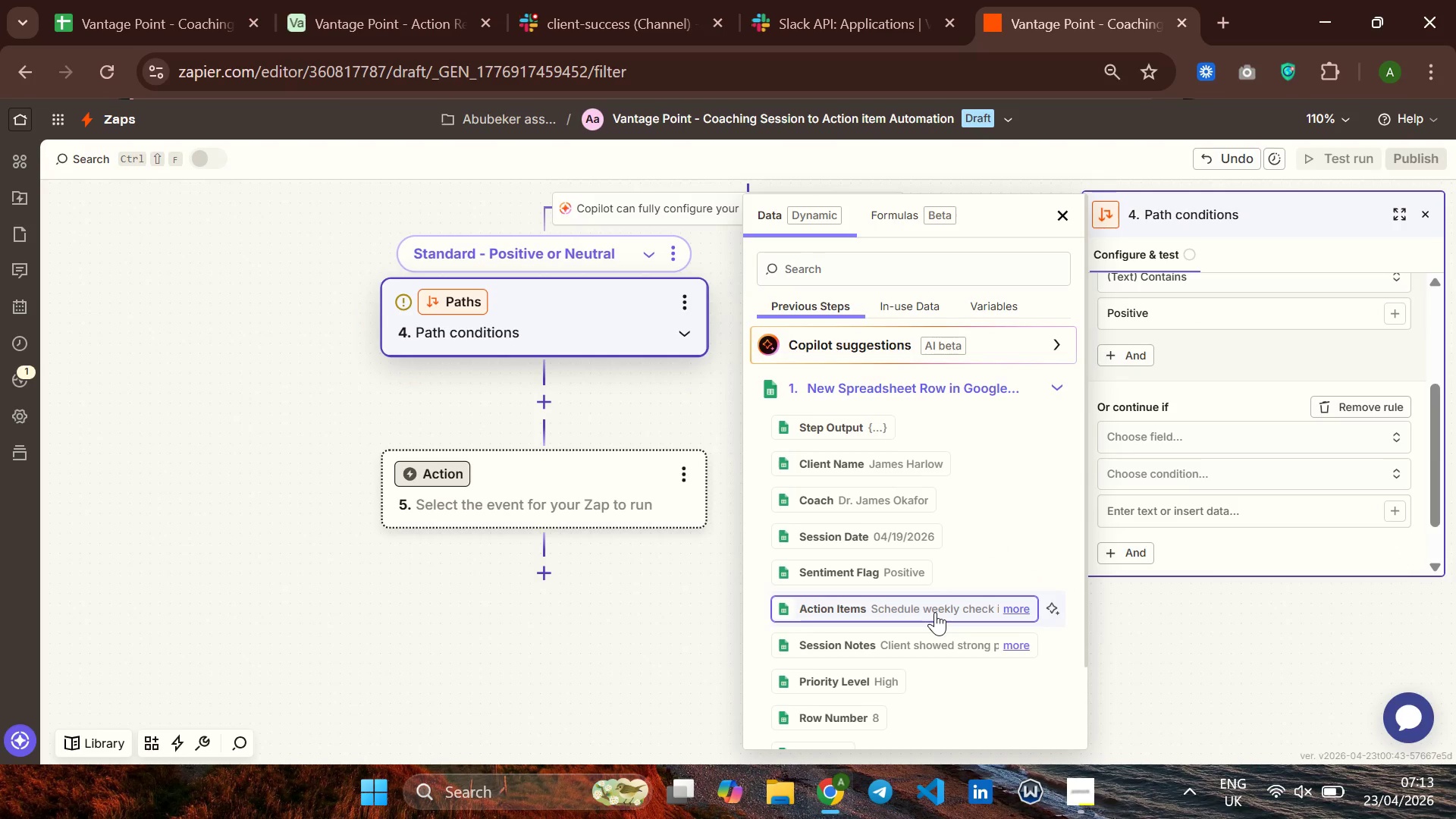 
left_click([827, 573])
 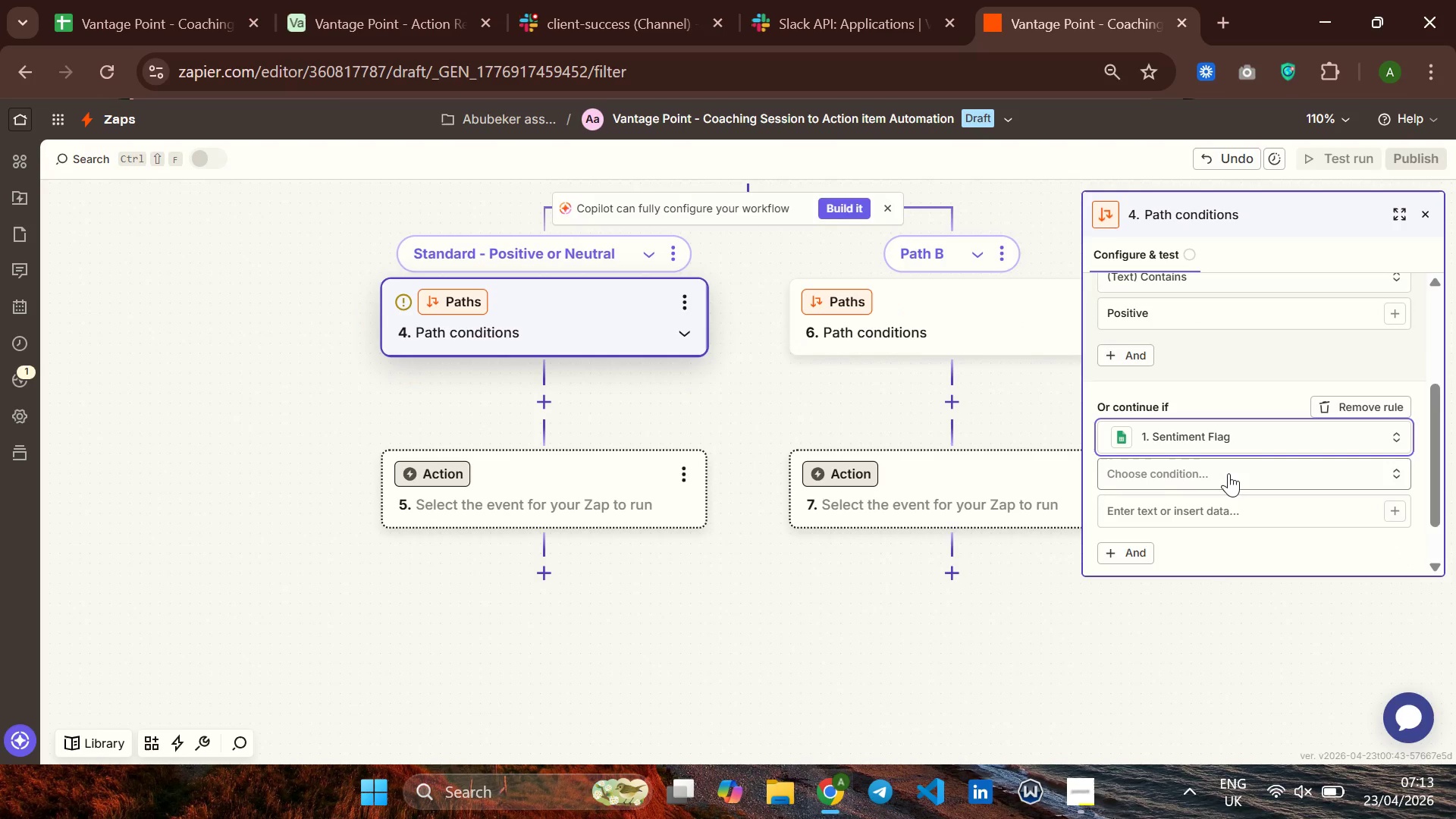 
left_click([1228, 473])
 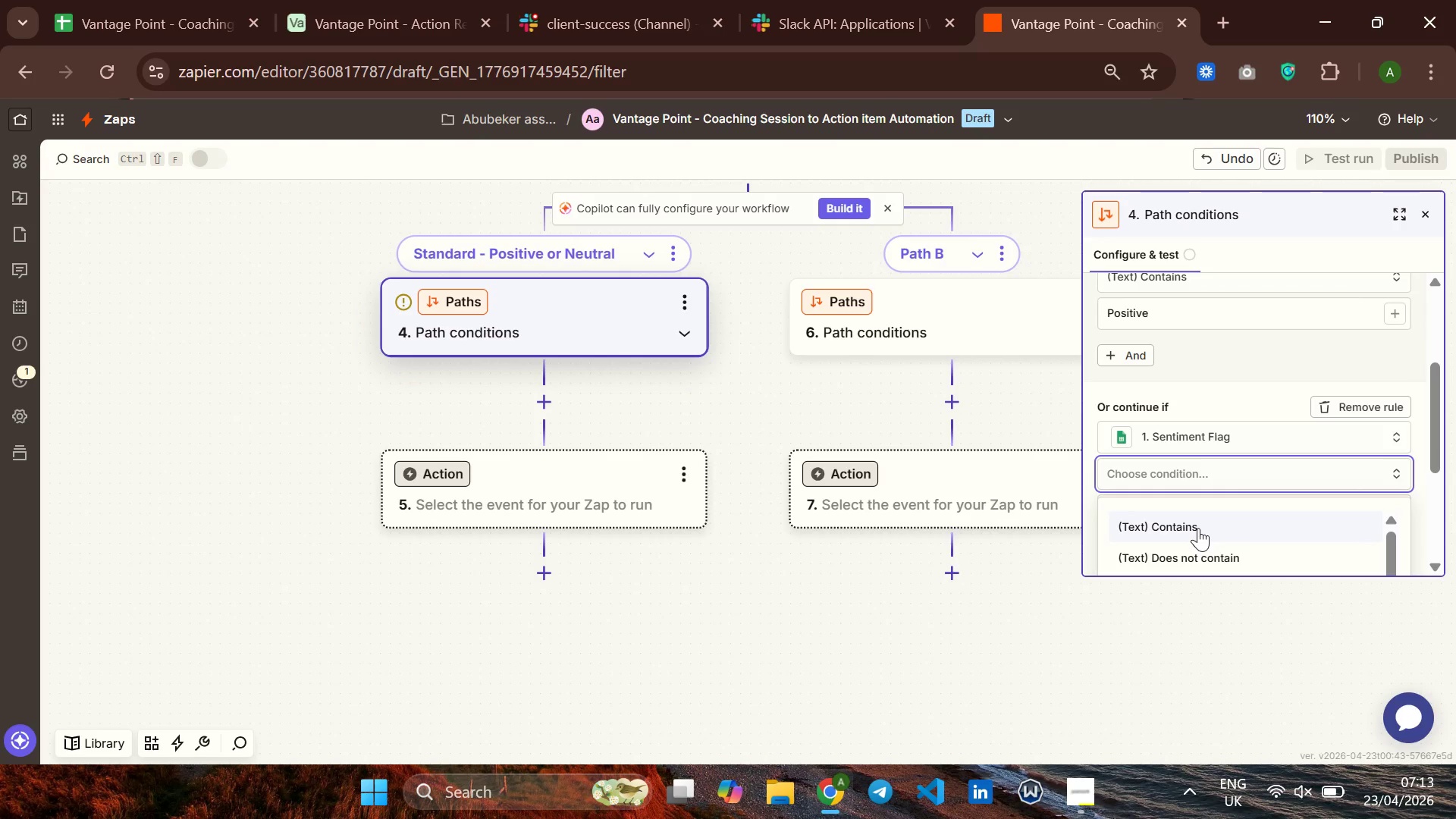 
left_click([1198, 528])
 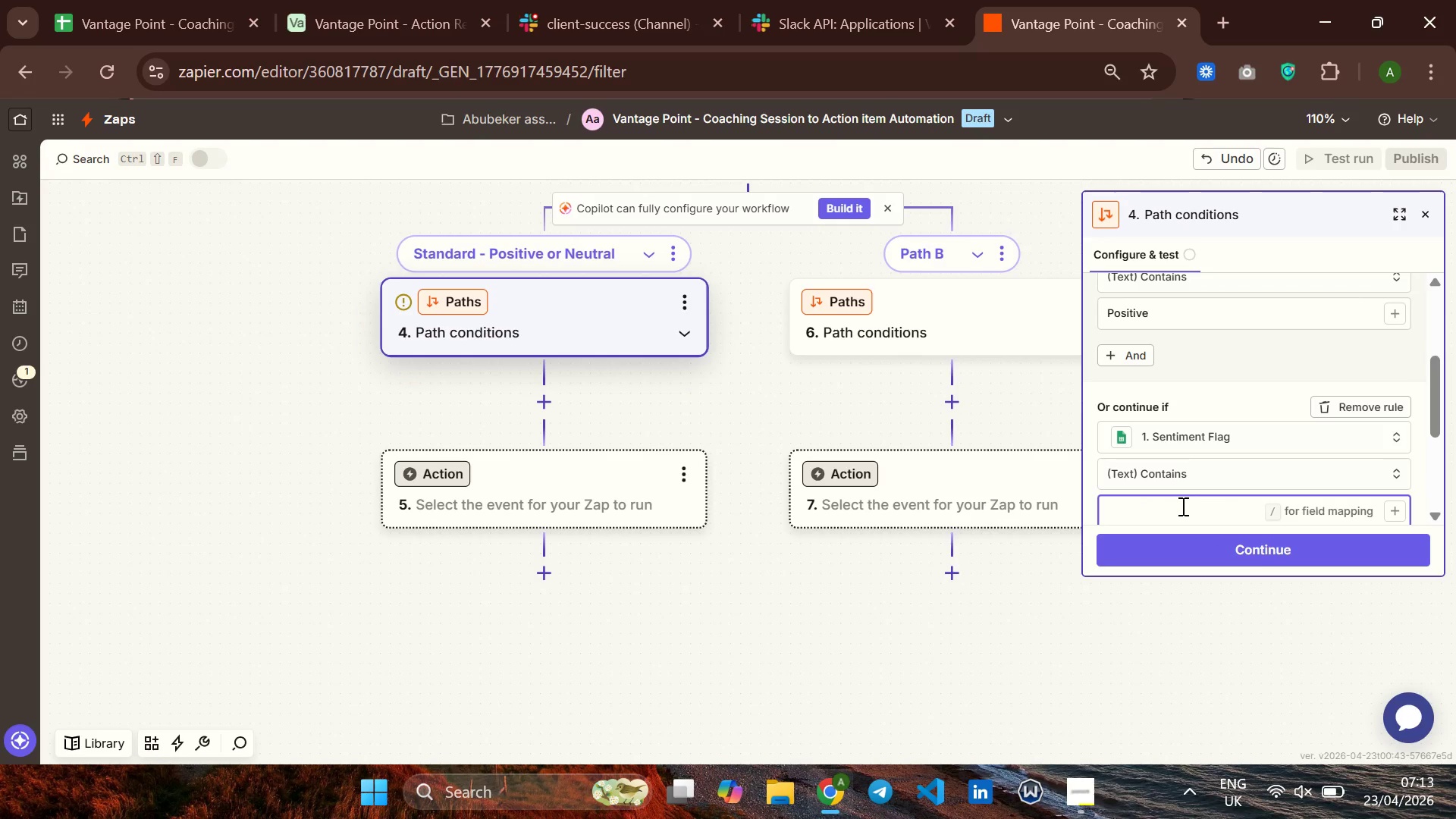 
type(Nuetral)
key(Backspace)
key(Backspace)
key(Backspace)
key(Backspace)
key(Backspace)
key(Backspace)
type(eitral)
key(Backspace)
key(Backspace)
key(Backspace)
key(Backspace)
key(Backspace)
type(ytral)
key(Backspace)
key(Backspace)
key(Backspace)
key(Backspace)
key(Backspace)
type(utral)
 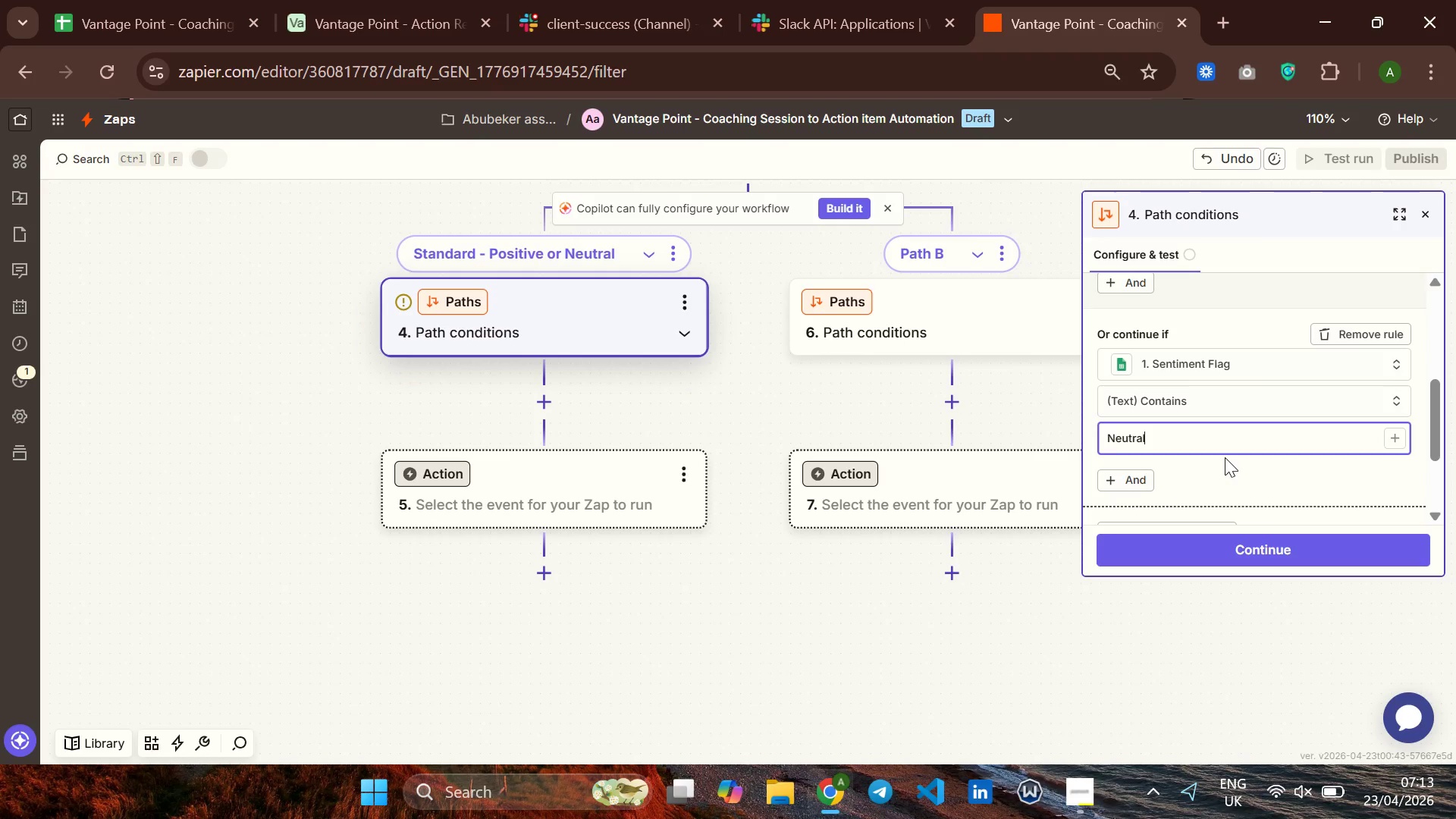 
wait(10.47)
 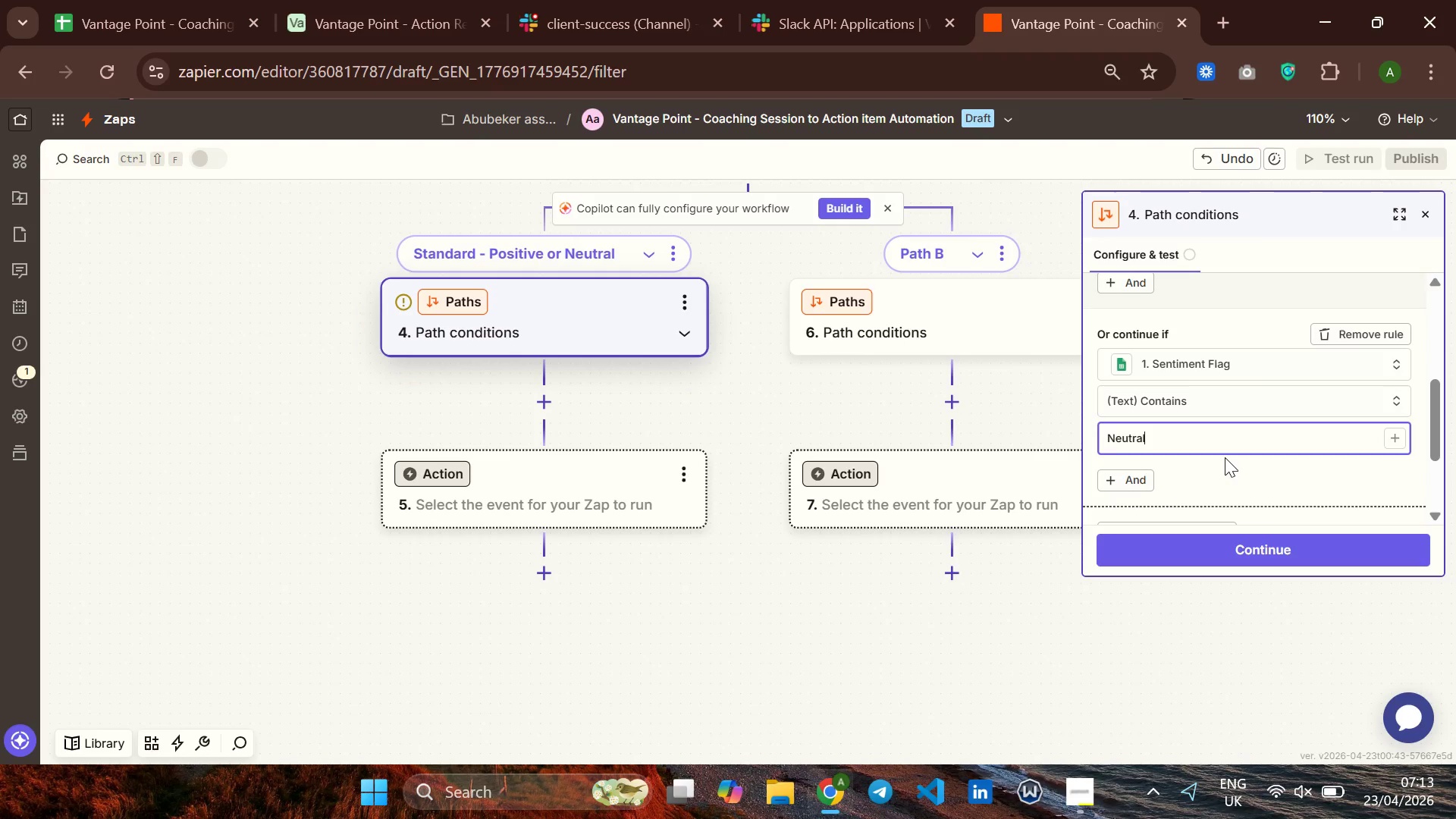 
left_click([1276, 538])
 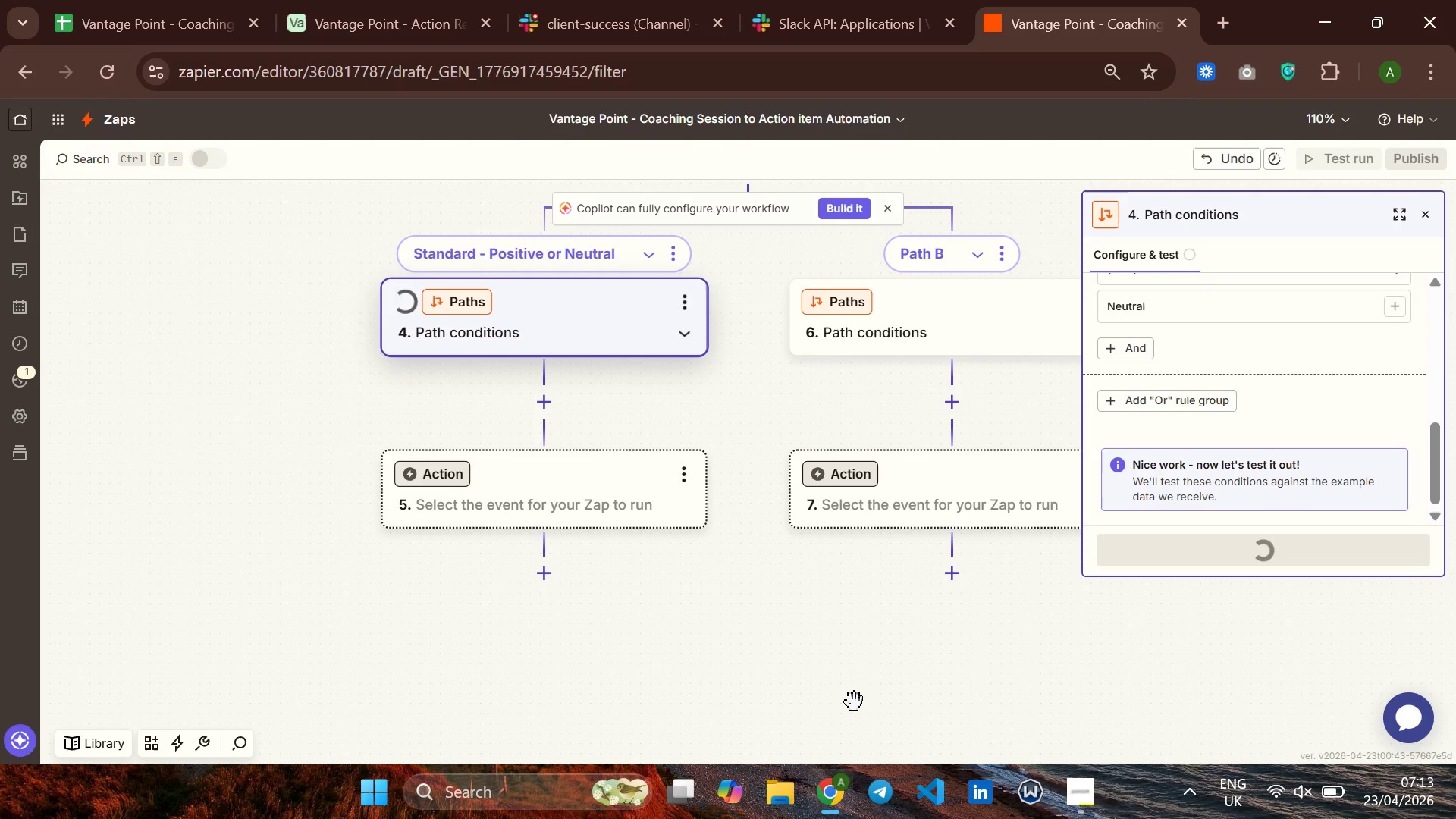 
wait(8.53)
 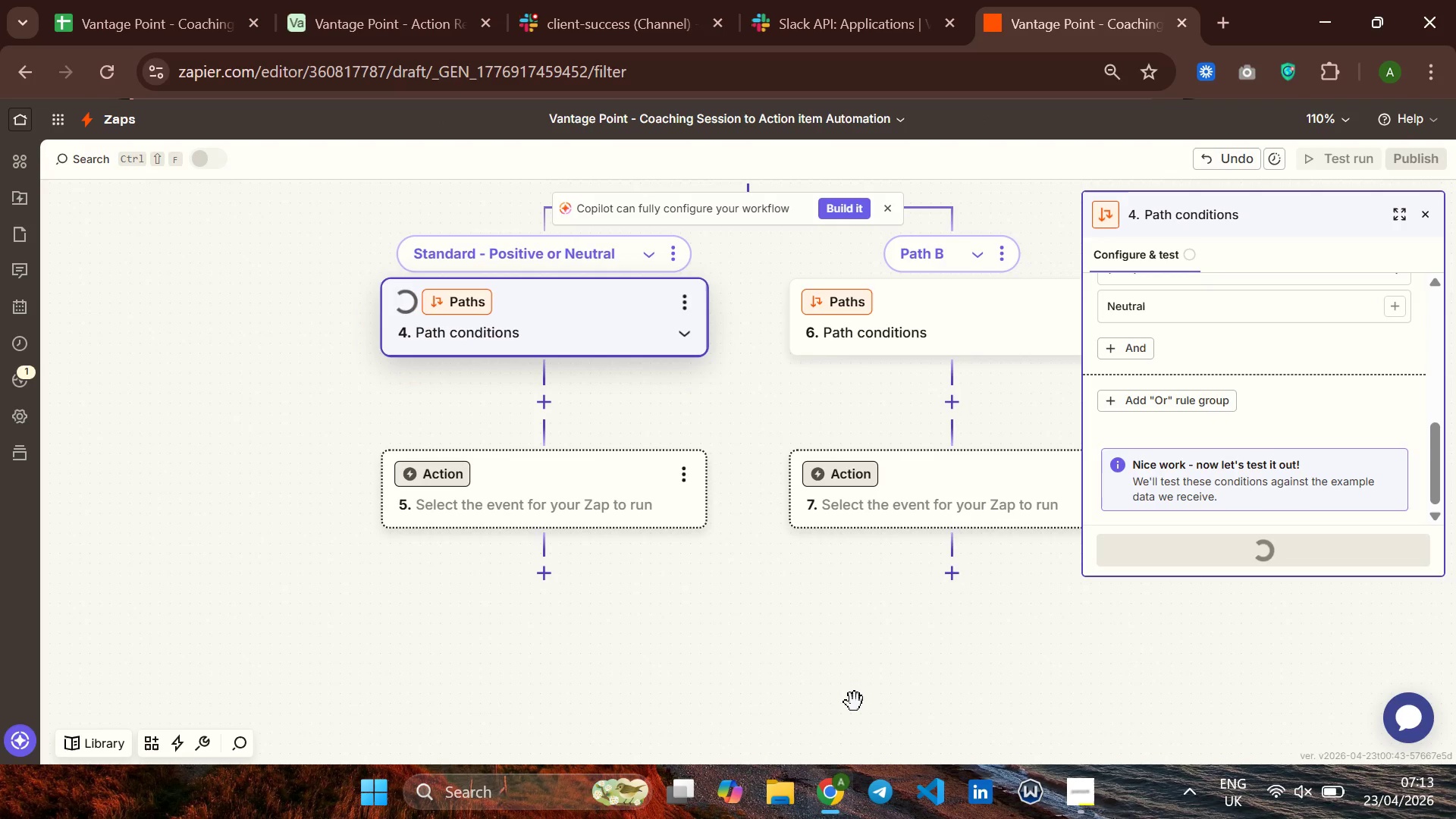 
left_click([1432, 210])
 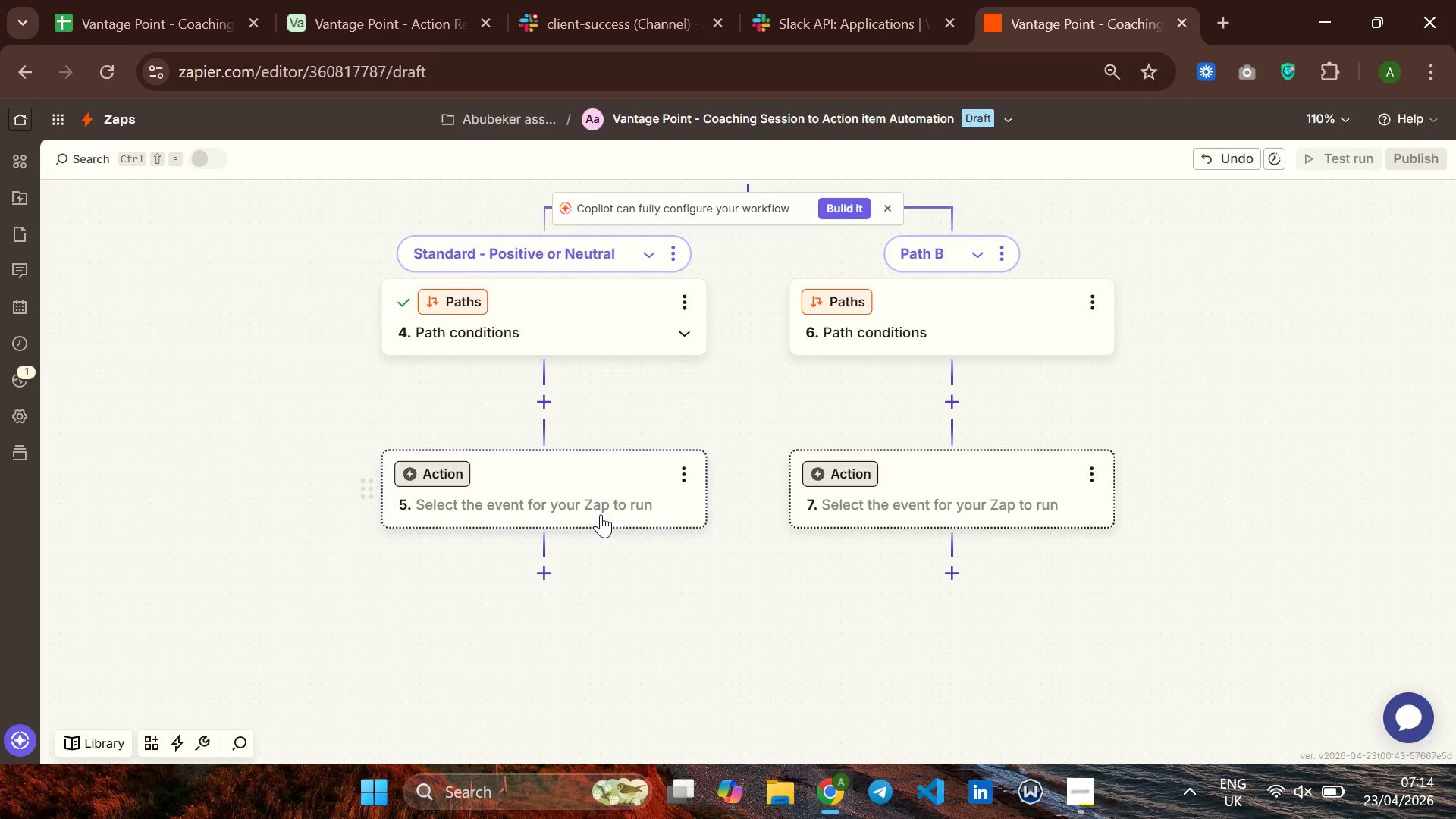 
left_click([588, 500])
 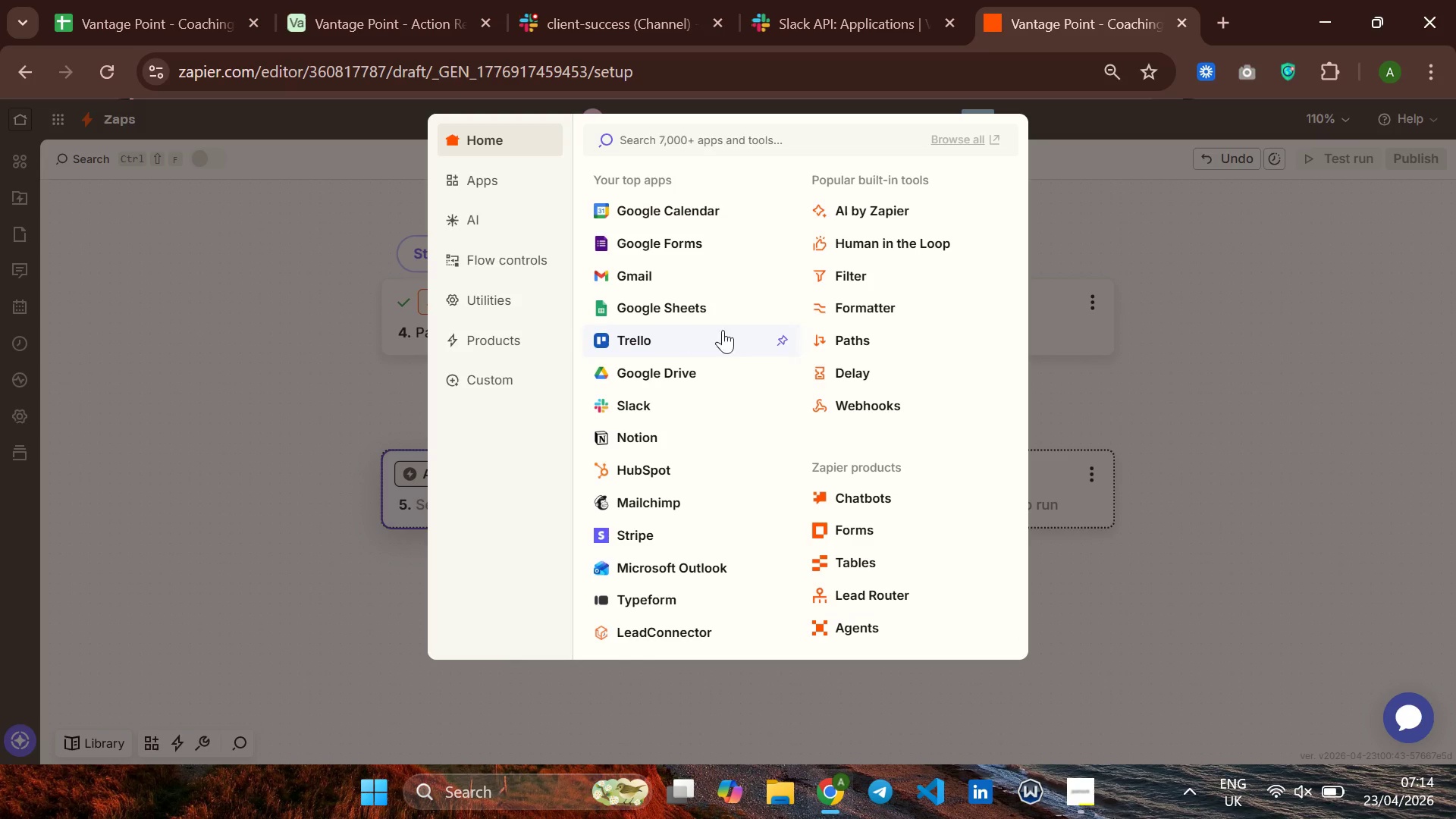 
wait(12.33)
 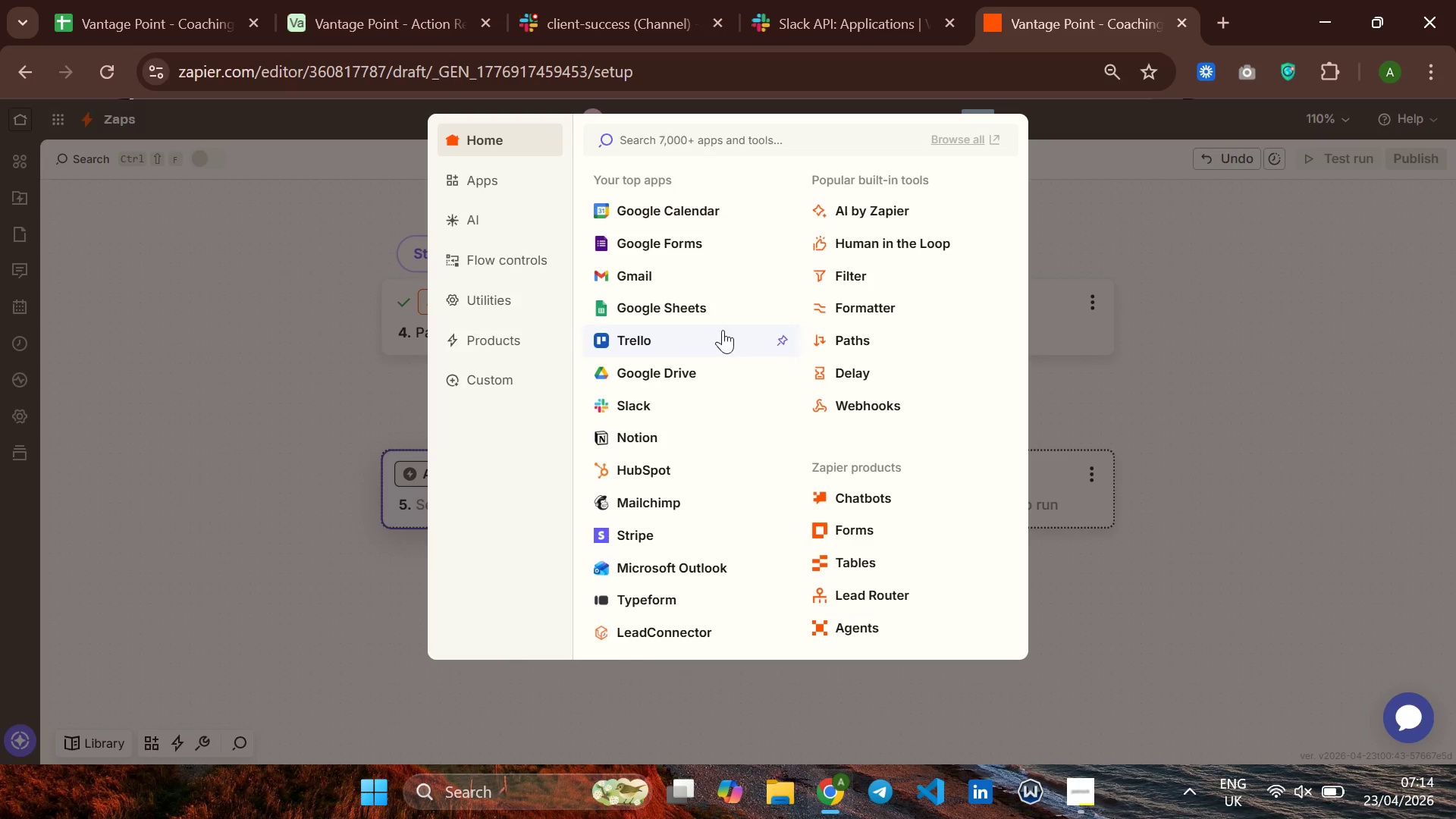 
type(ar)
 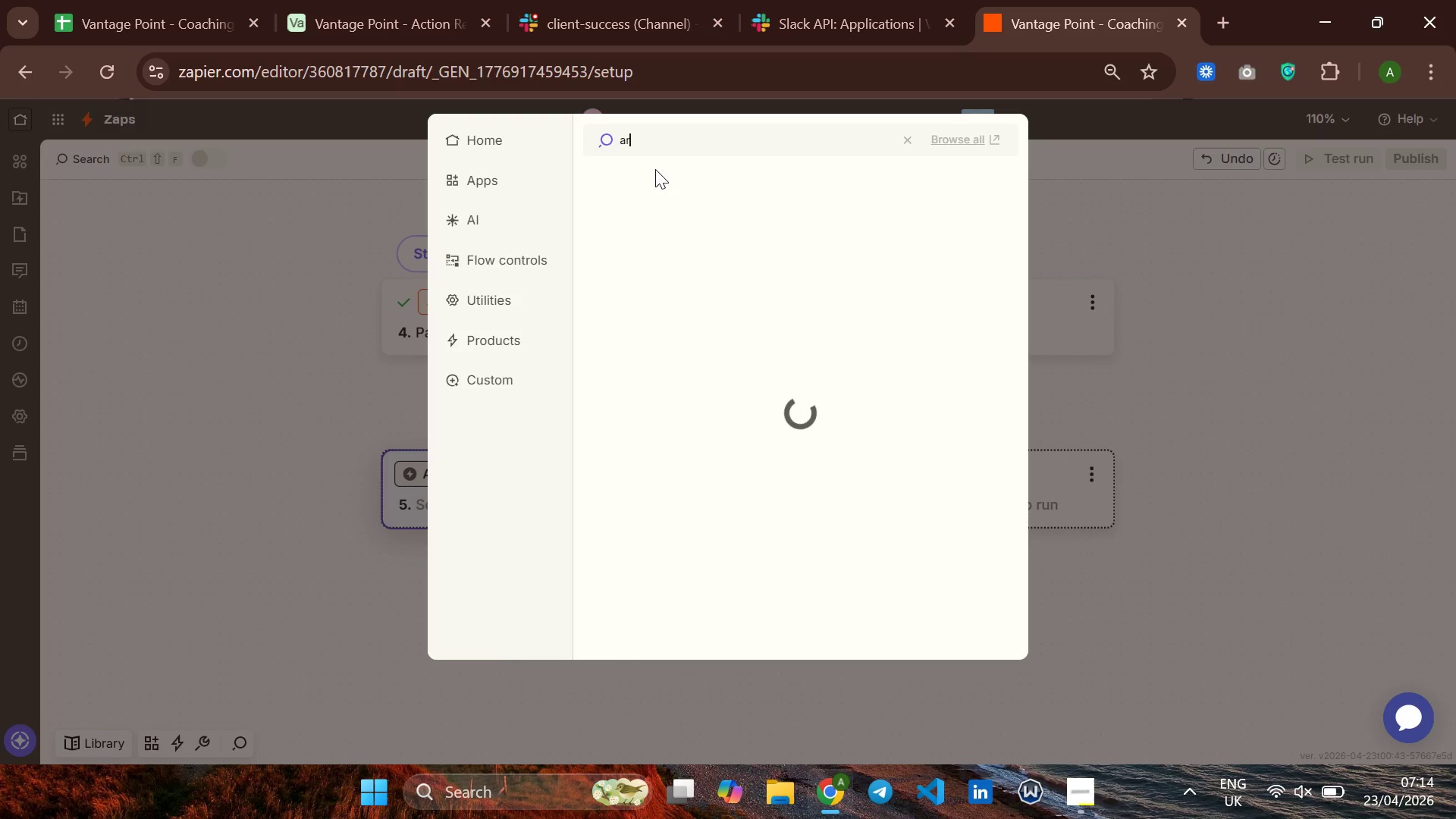 
wait(8.06)
 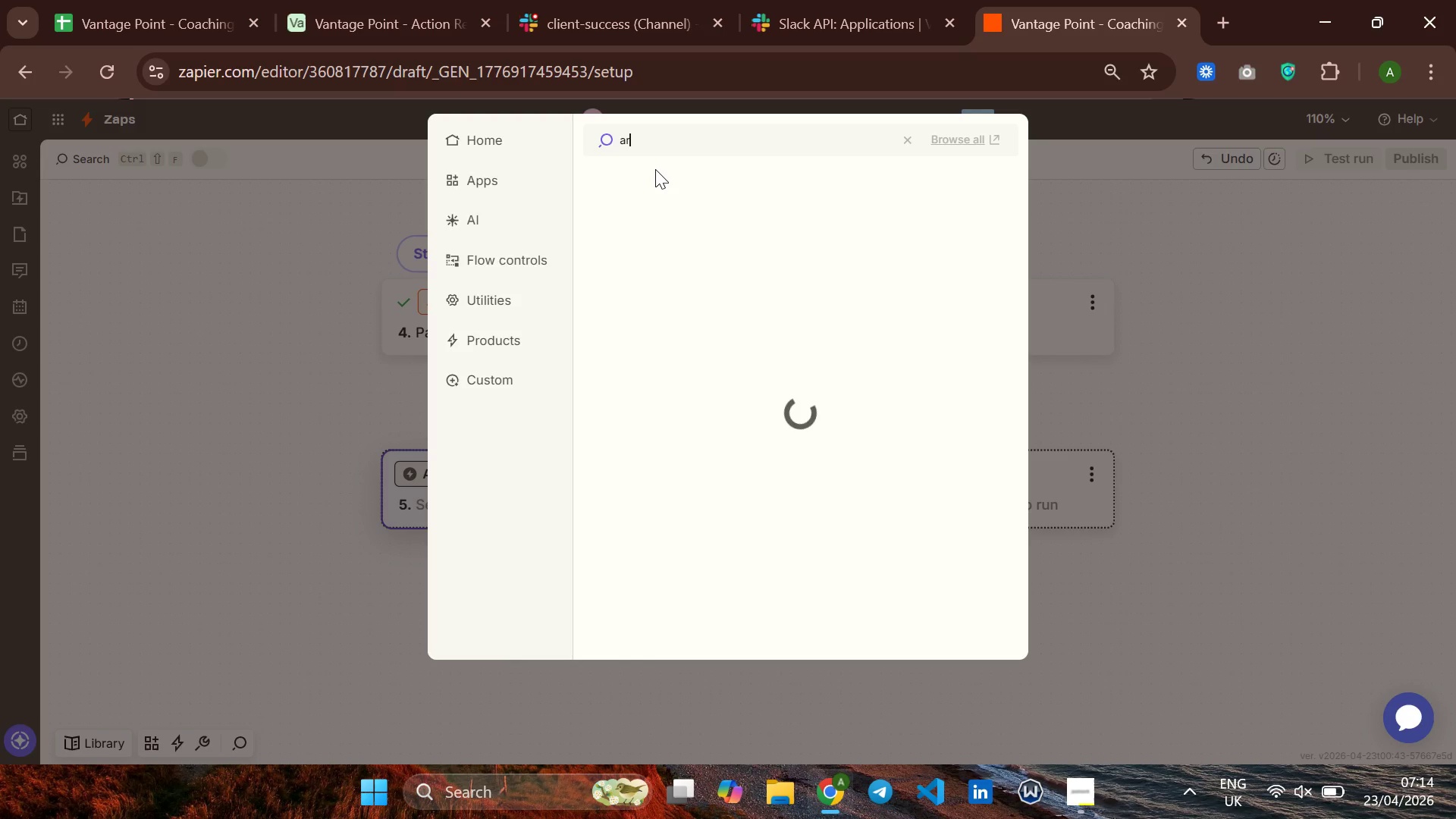 
key(Backspace)
type(irta)
key(Backspace)
type(rtable)
 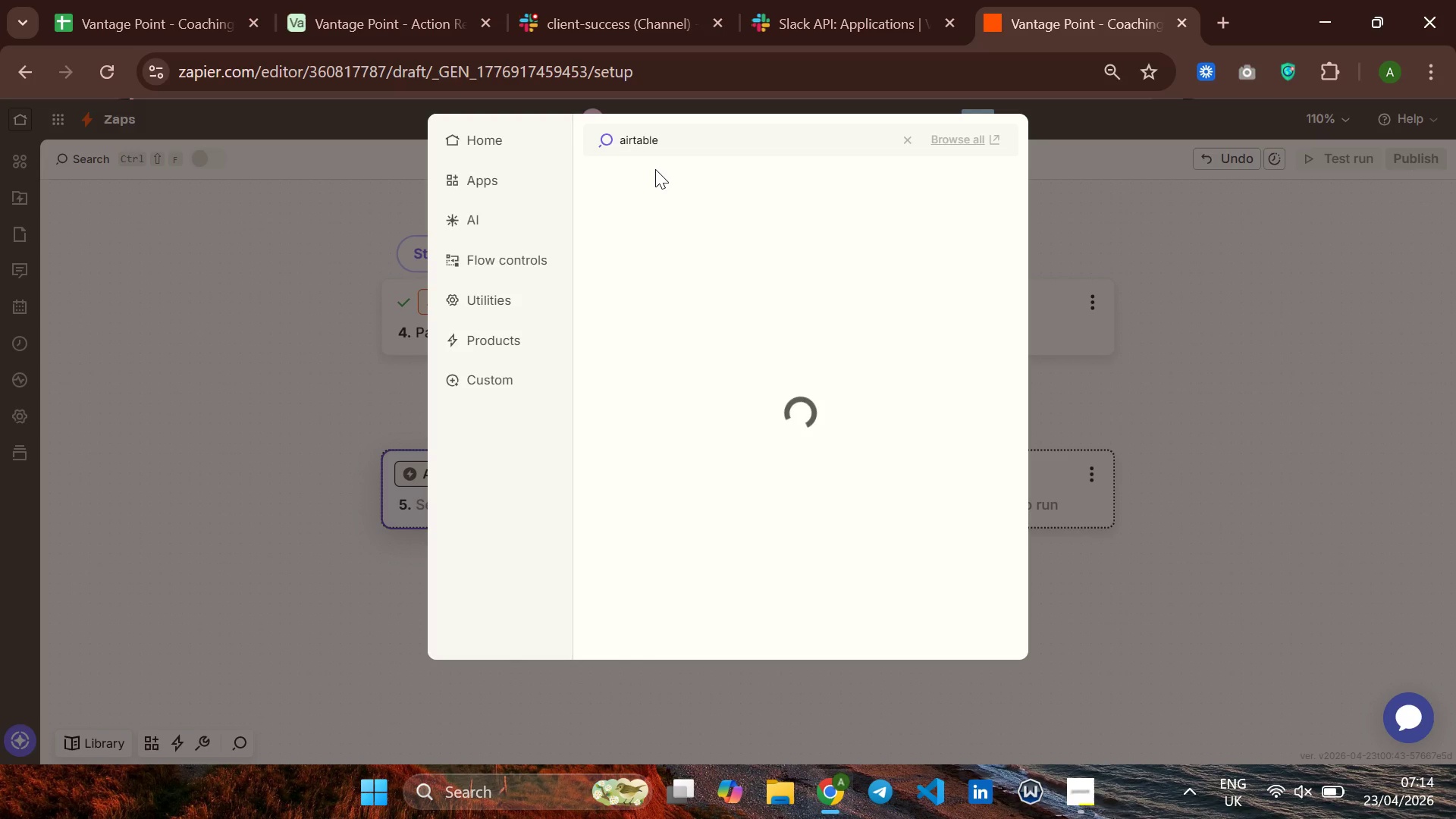 
key(Enter)
 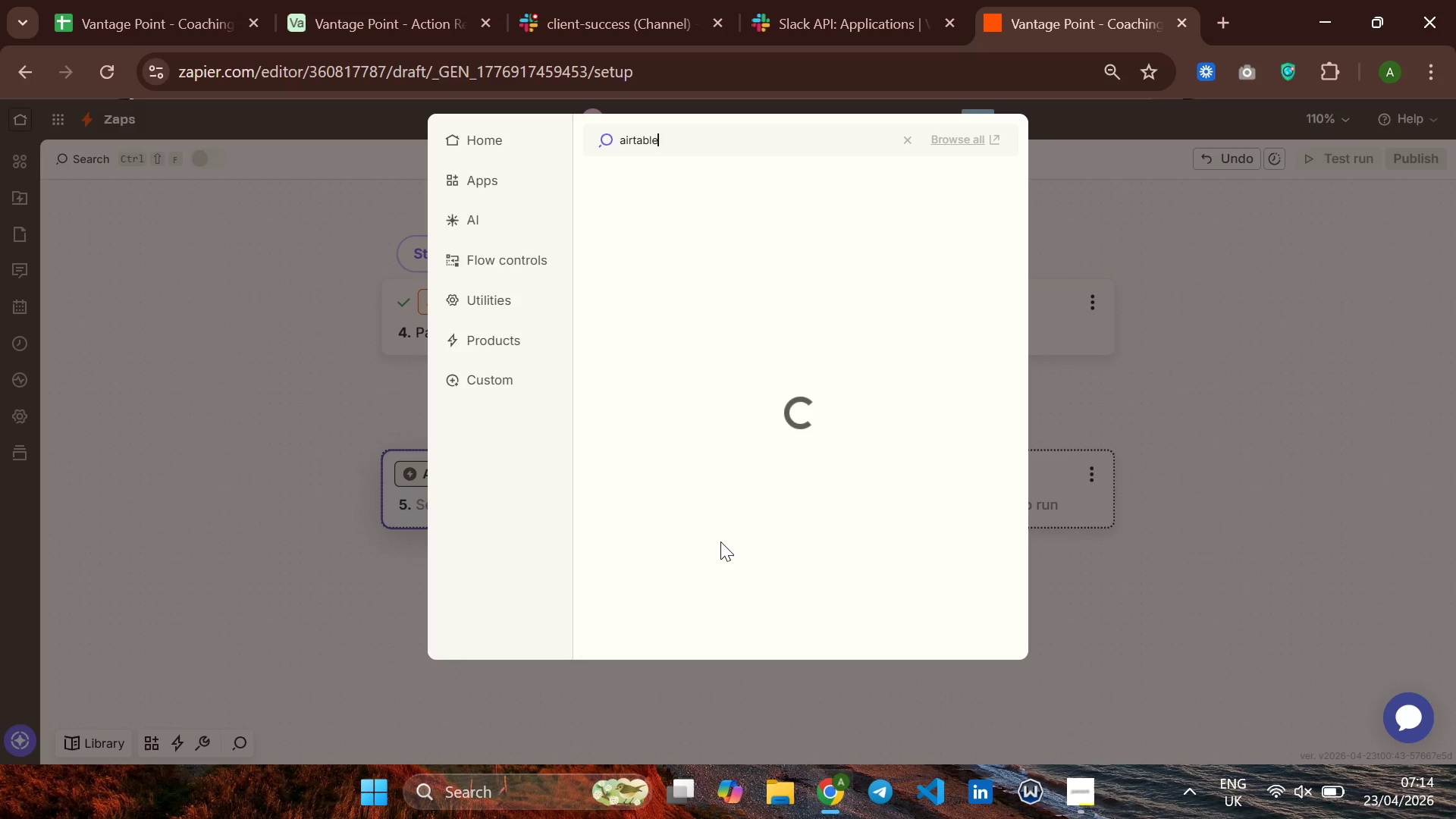 
wait(6.03)
 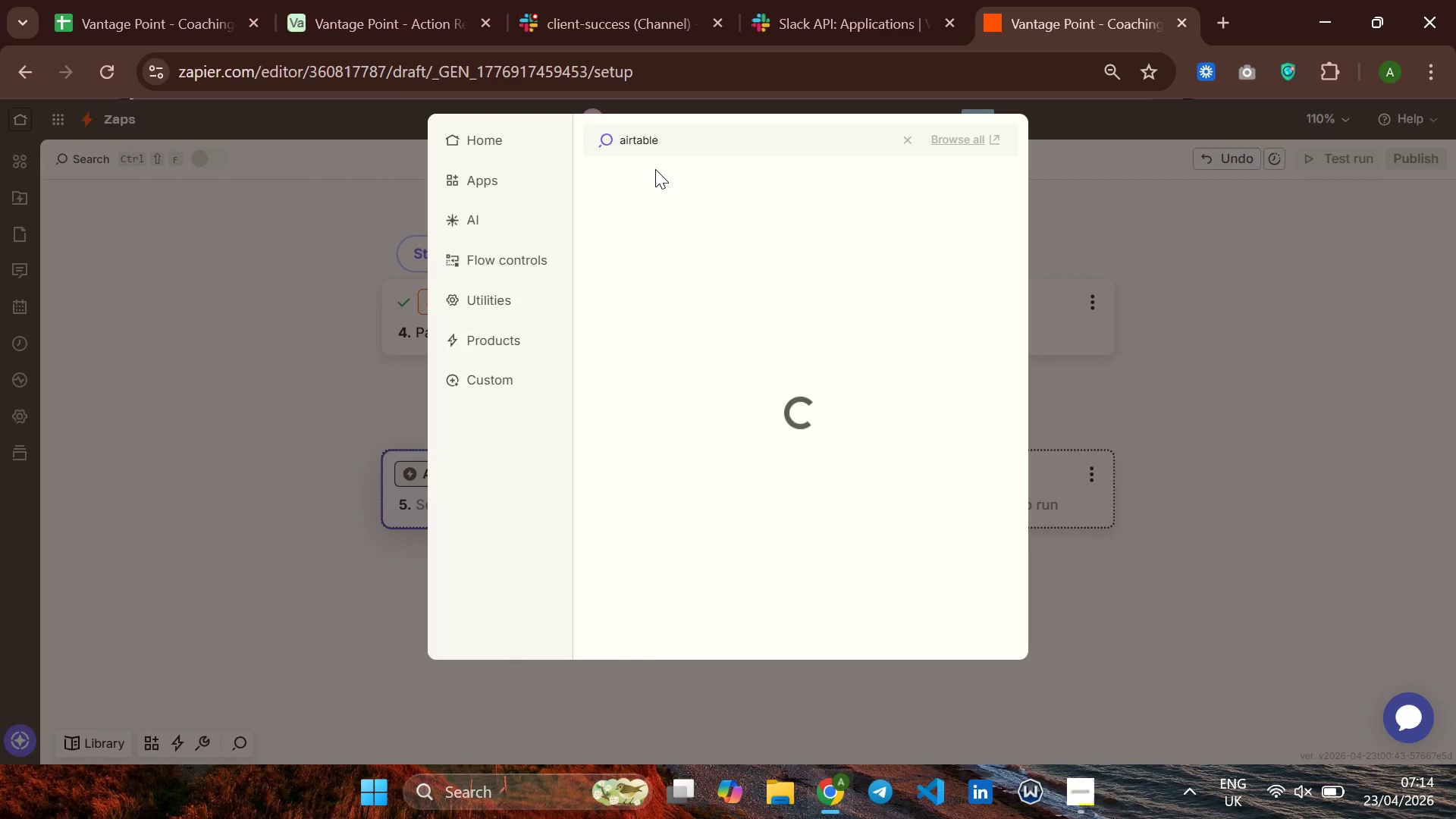 
left_click([1087, 784])
 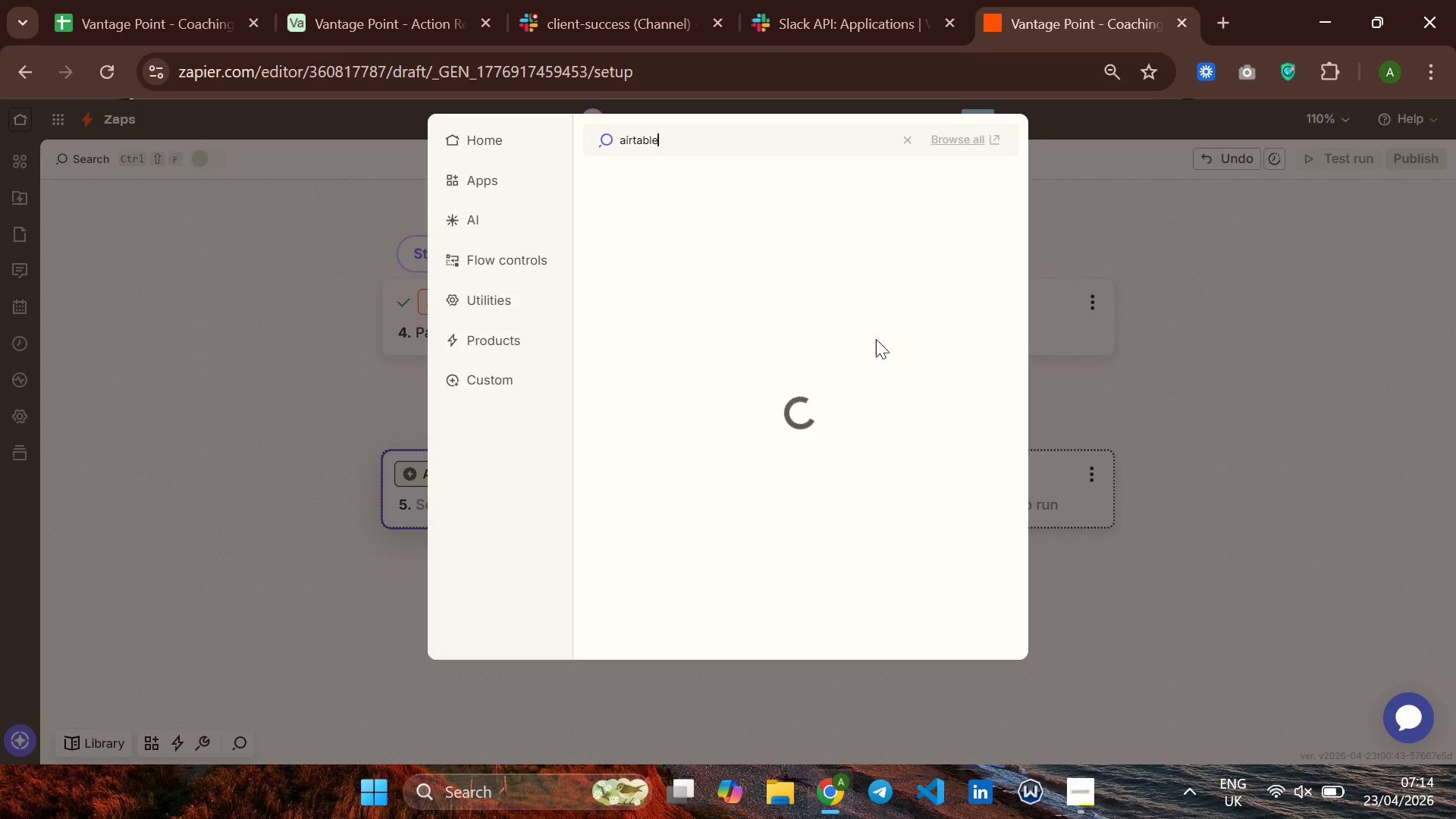 
left_click([654, 181])
 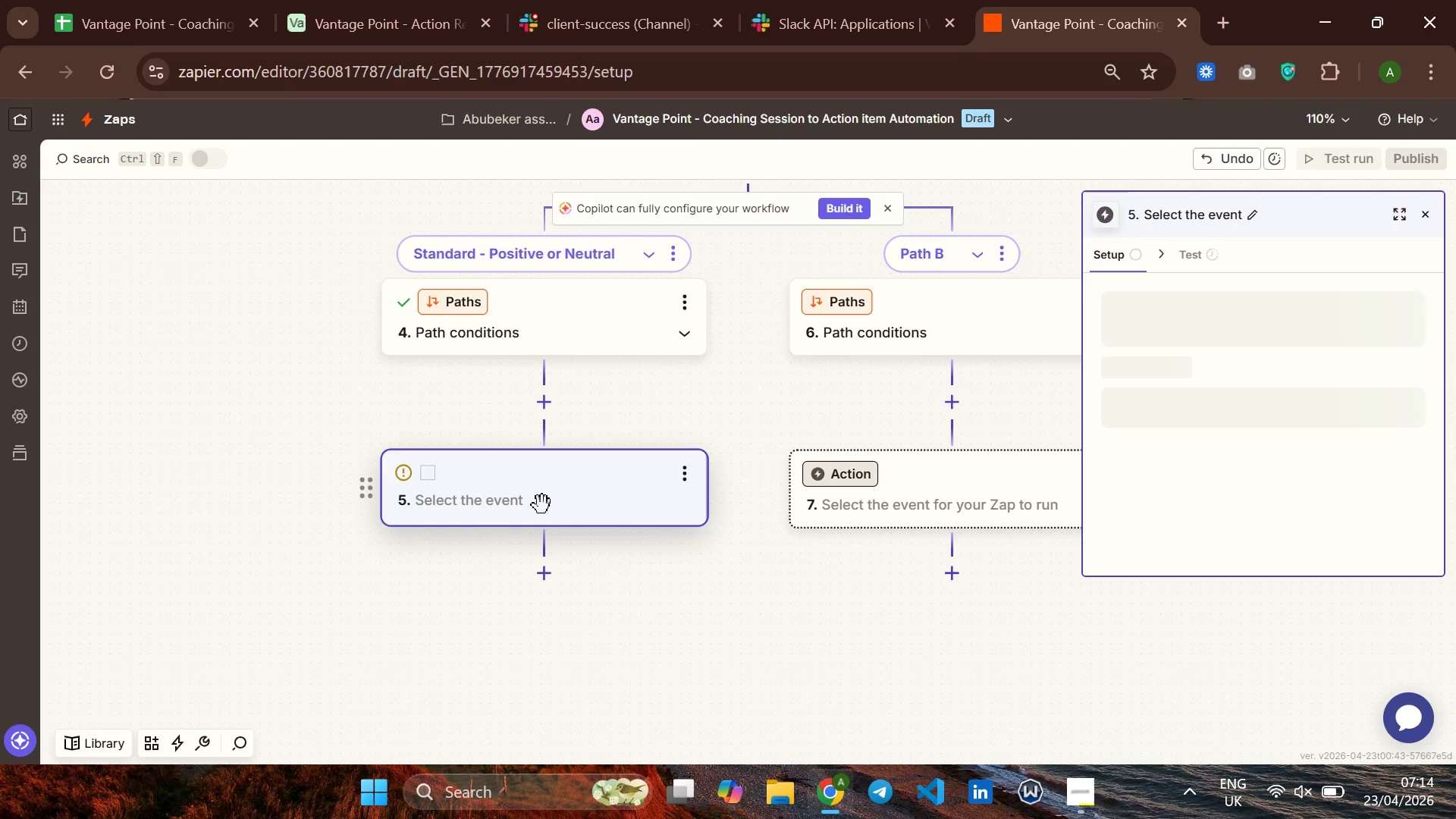 
wait(9.3)
 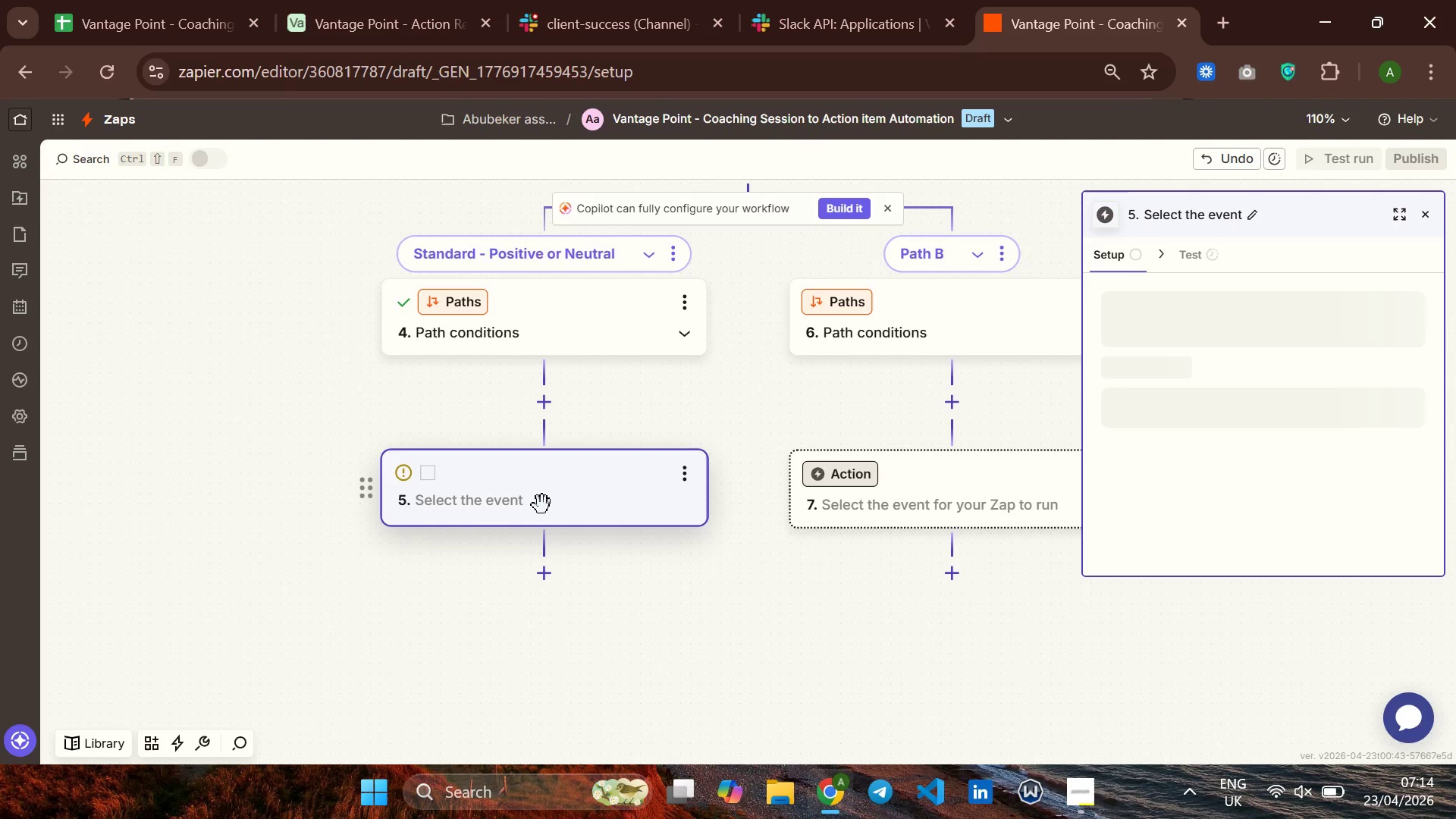 
left_click([1219, 407])
 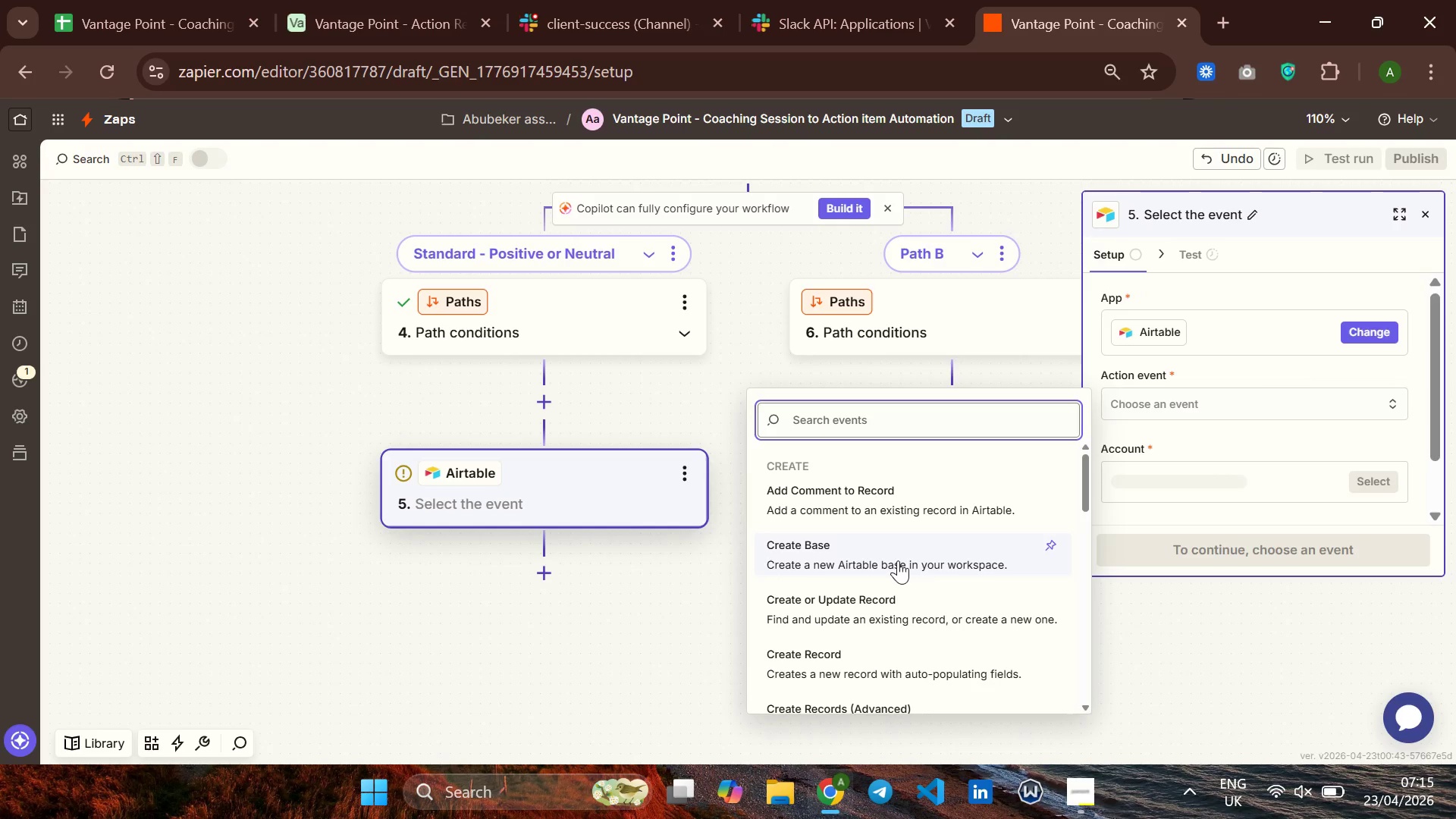 
wait(5.14)
 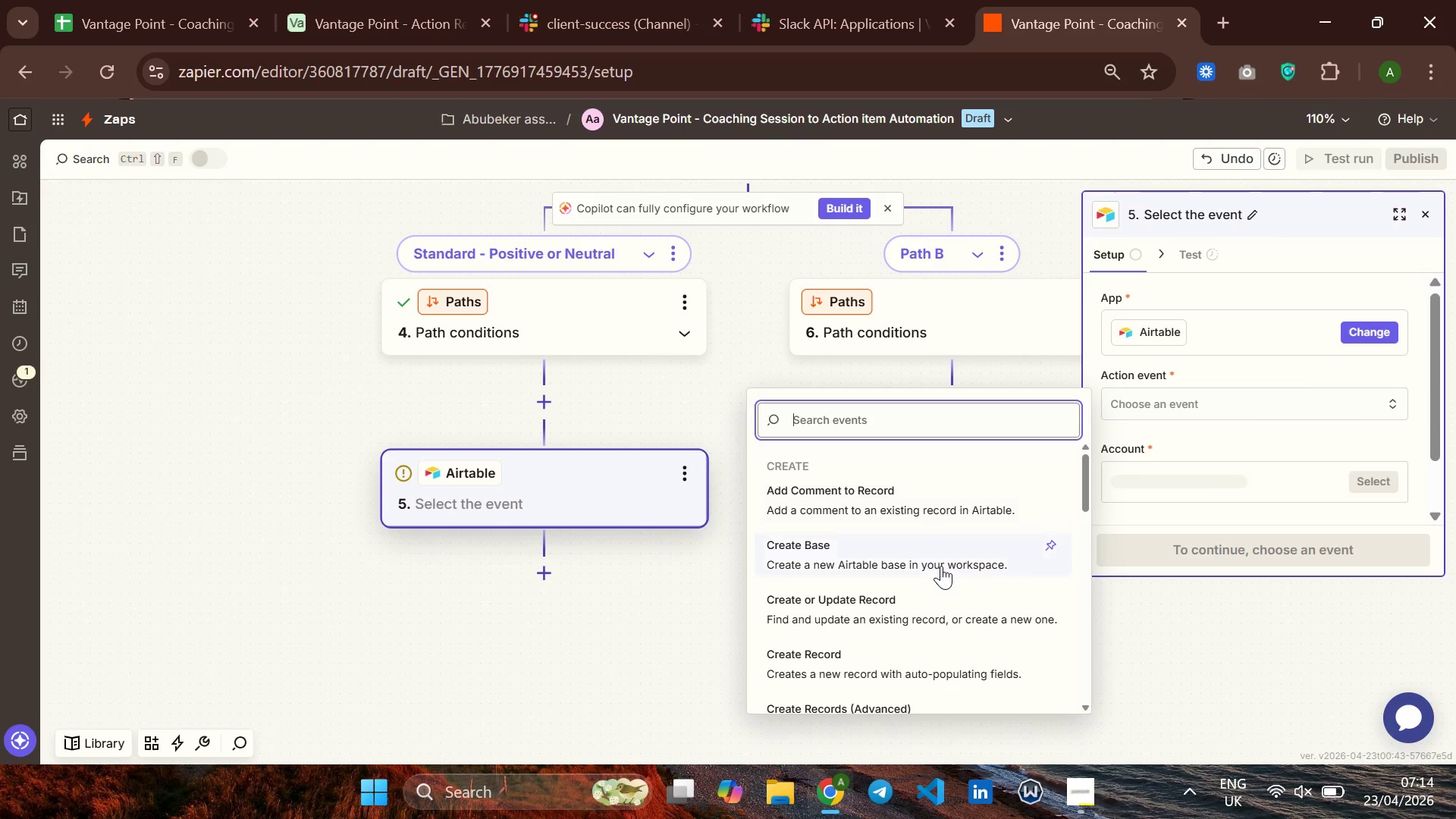 
left_click([879, 649])
 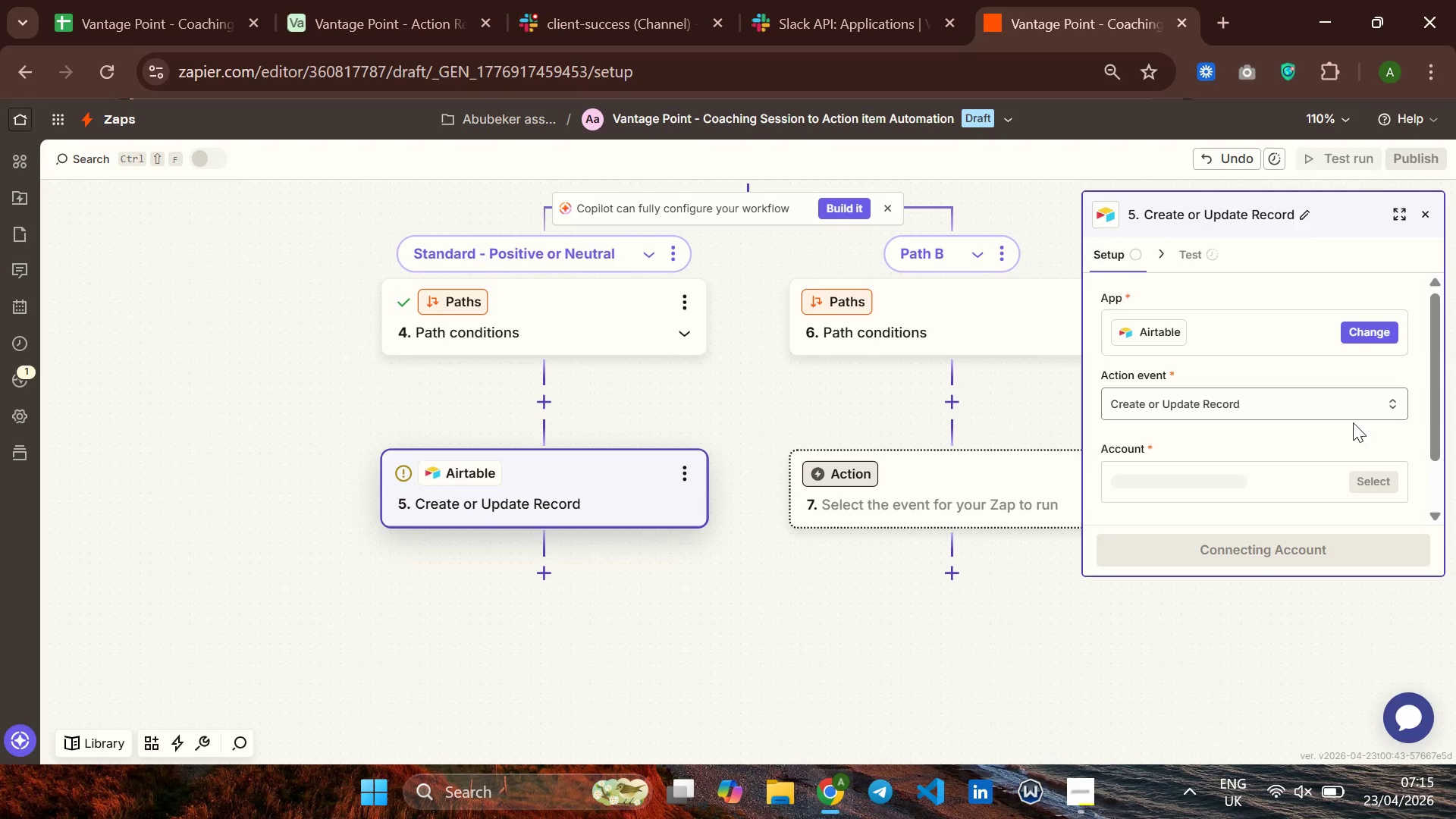 
wait(9.91)
 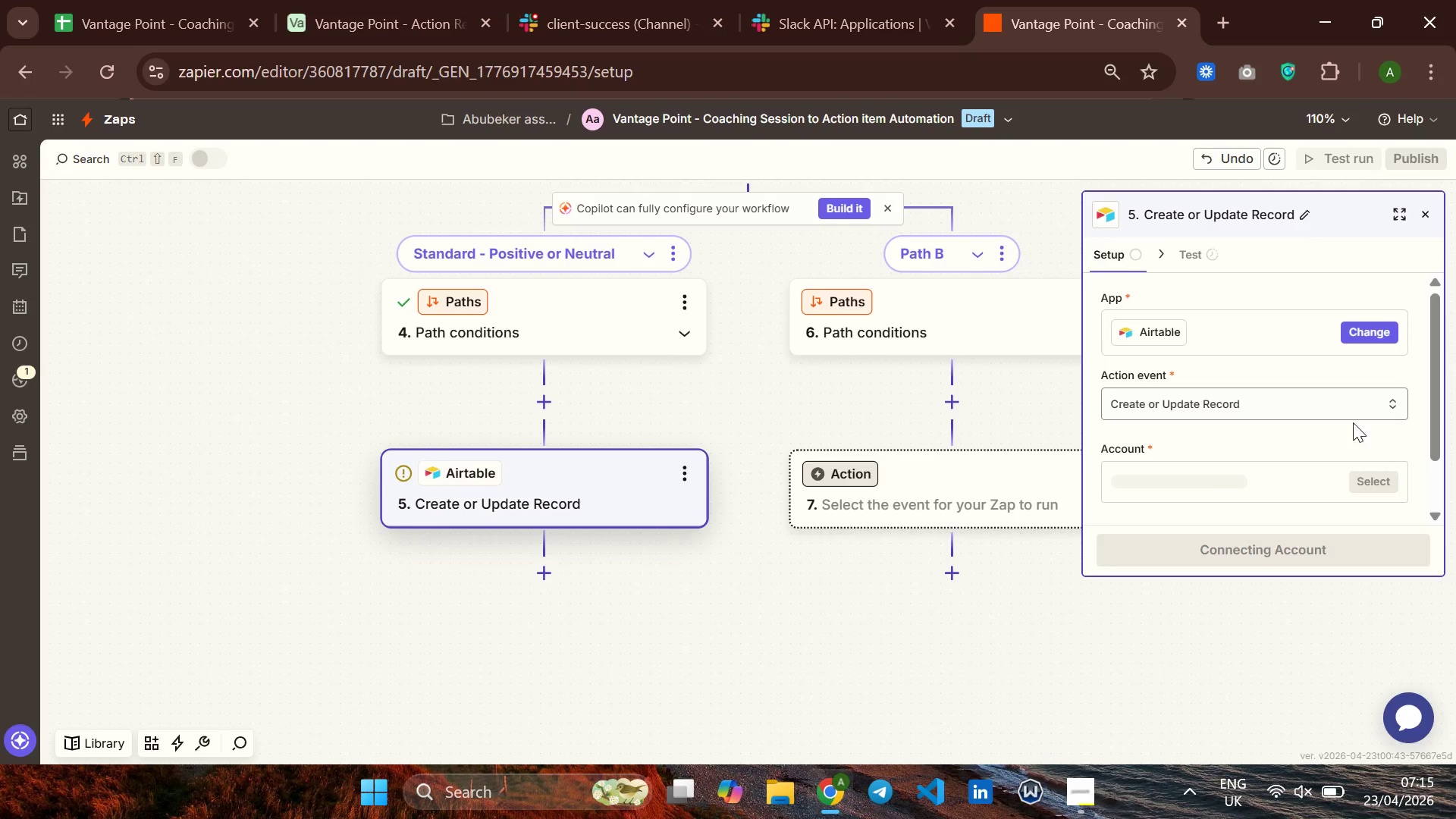 
left_click([1381, 474])
 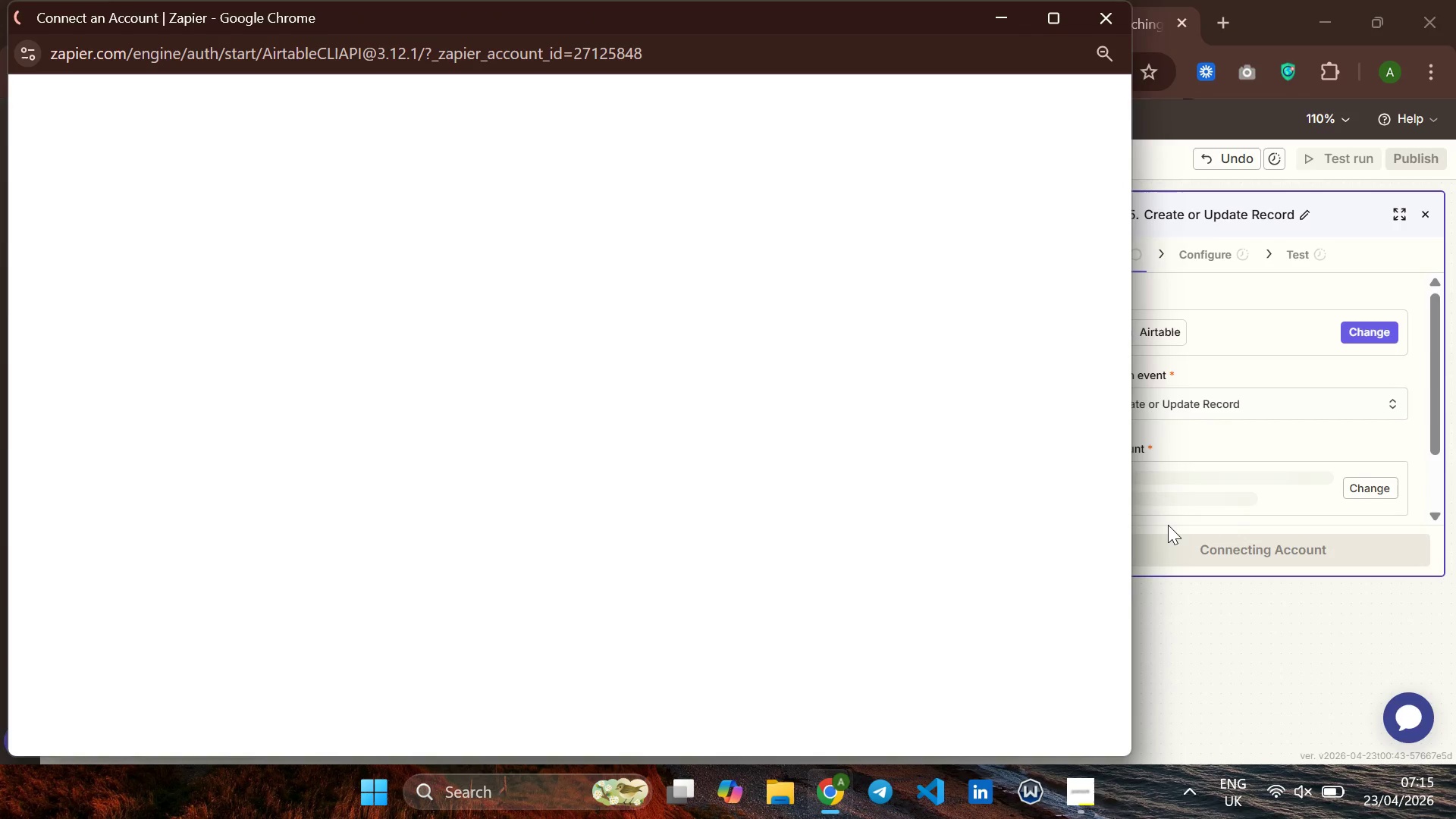 
wait(14.34)
 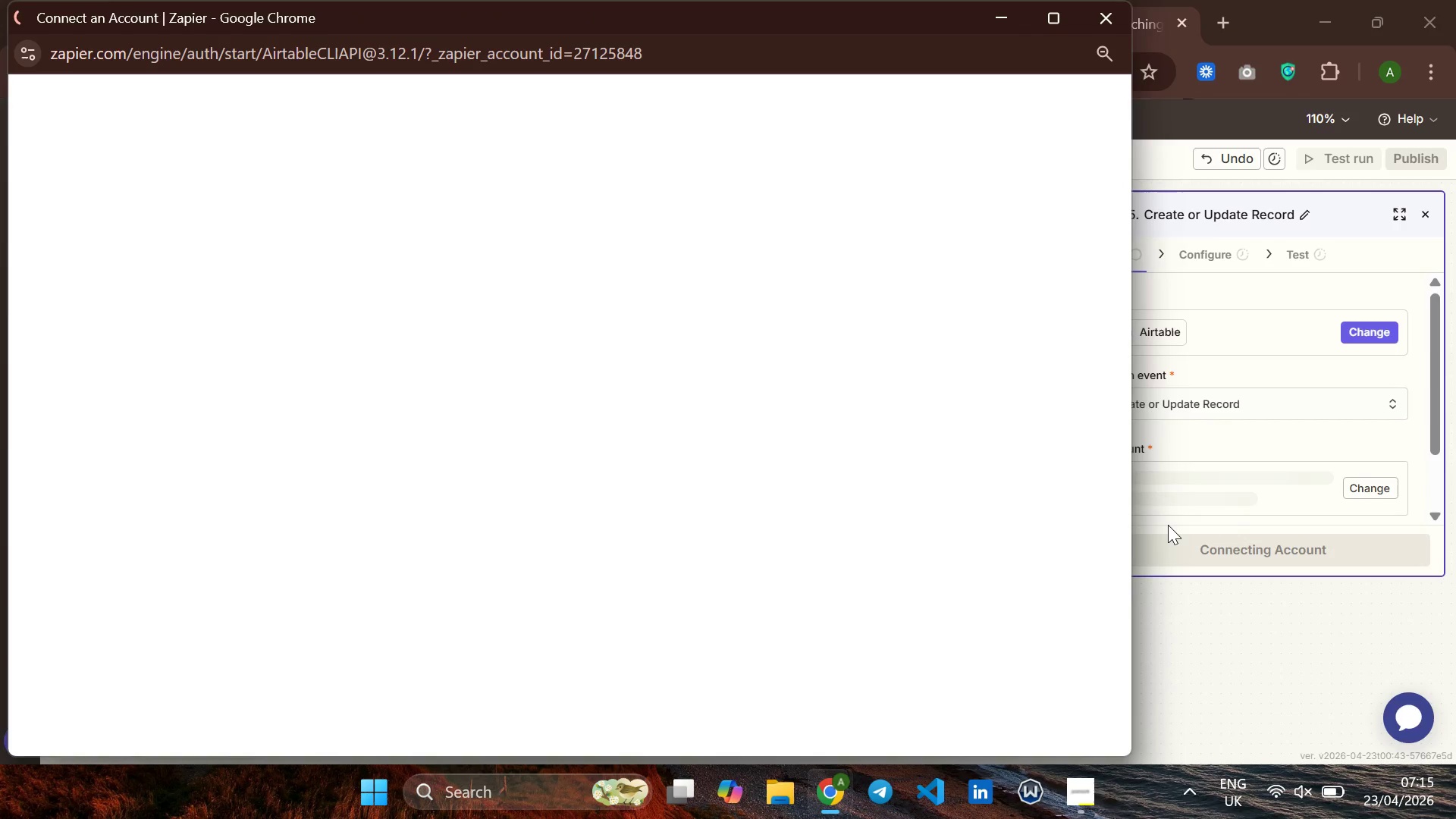 
left_click([510, 331])
 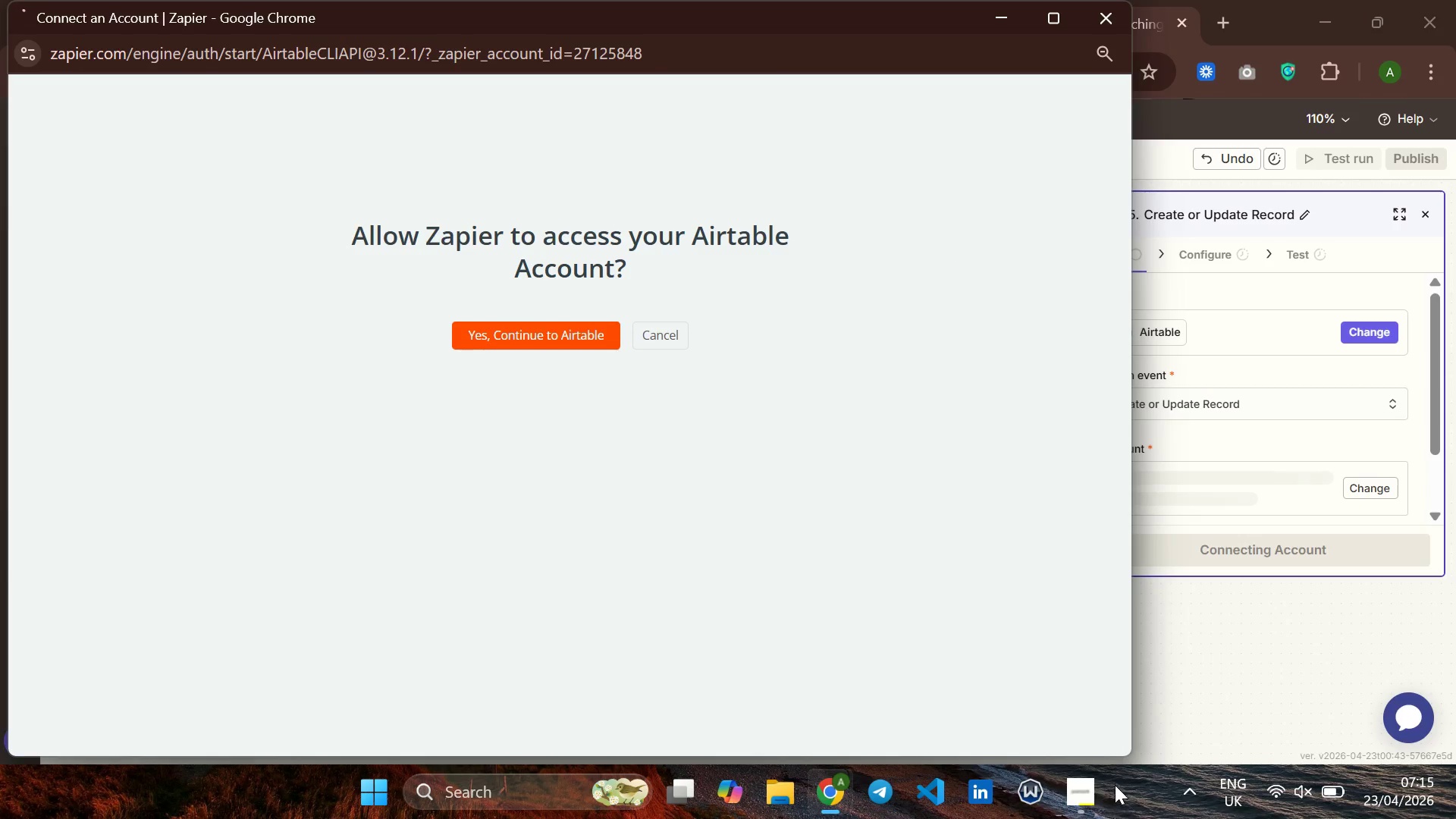 
left_click([1087, 800])